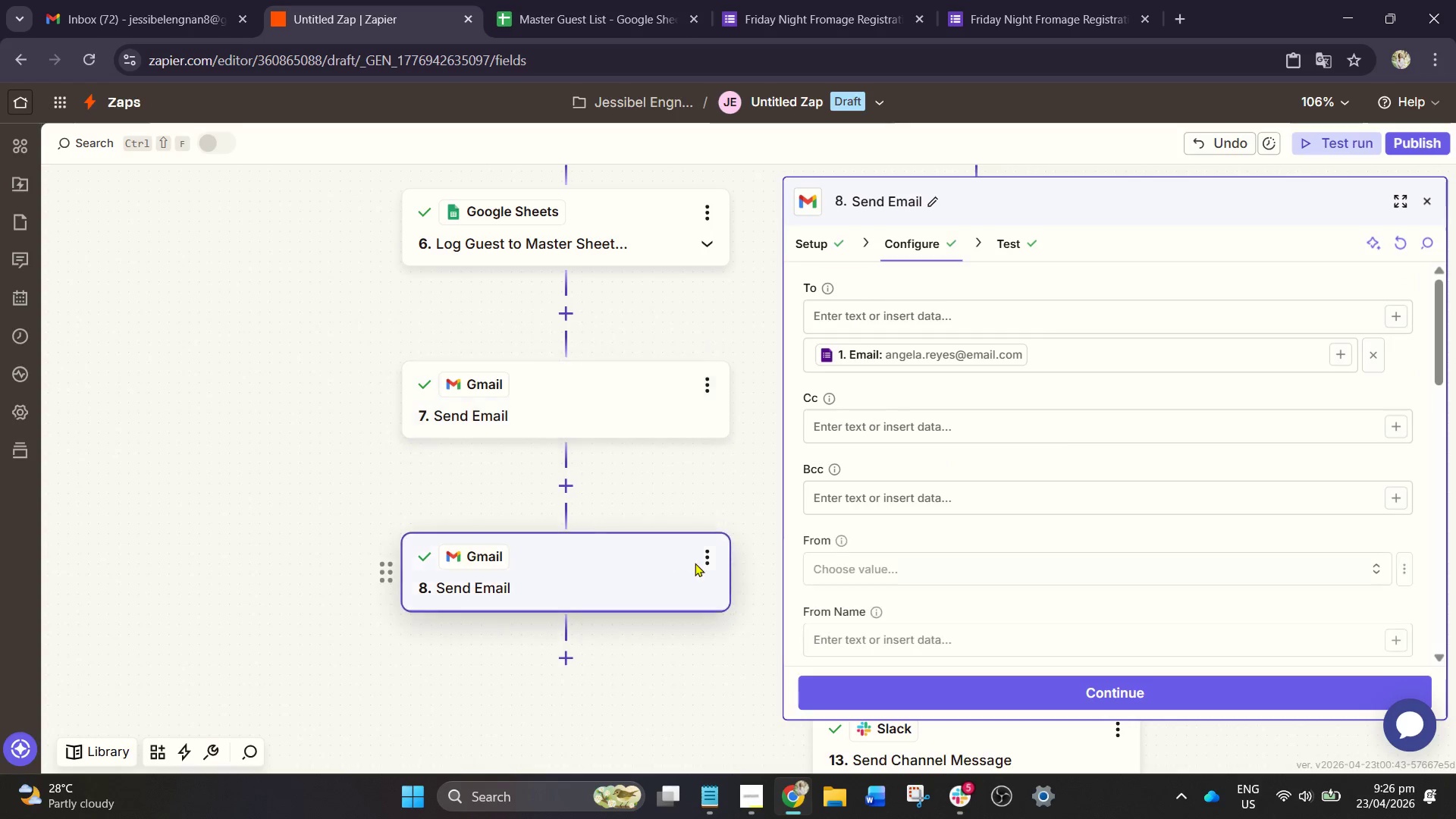 
left_click([701, 561])
 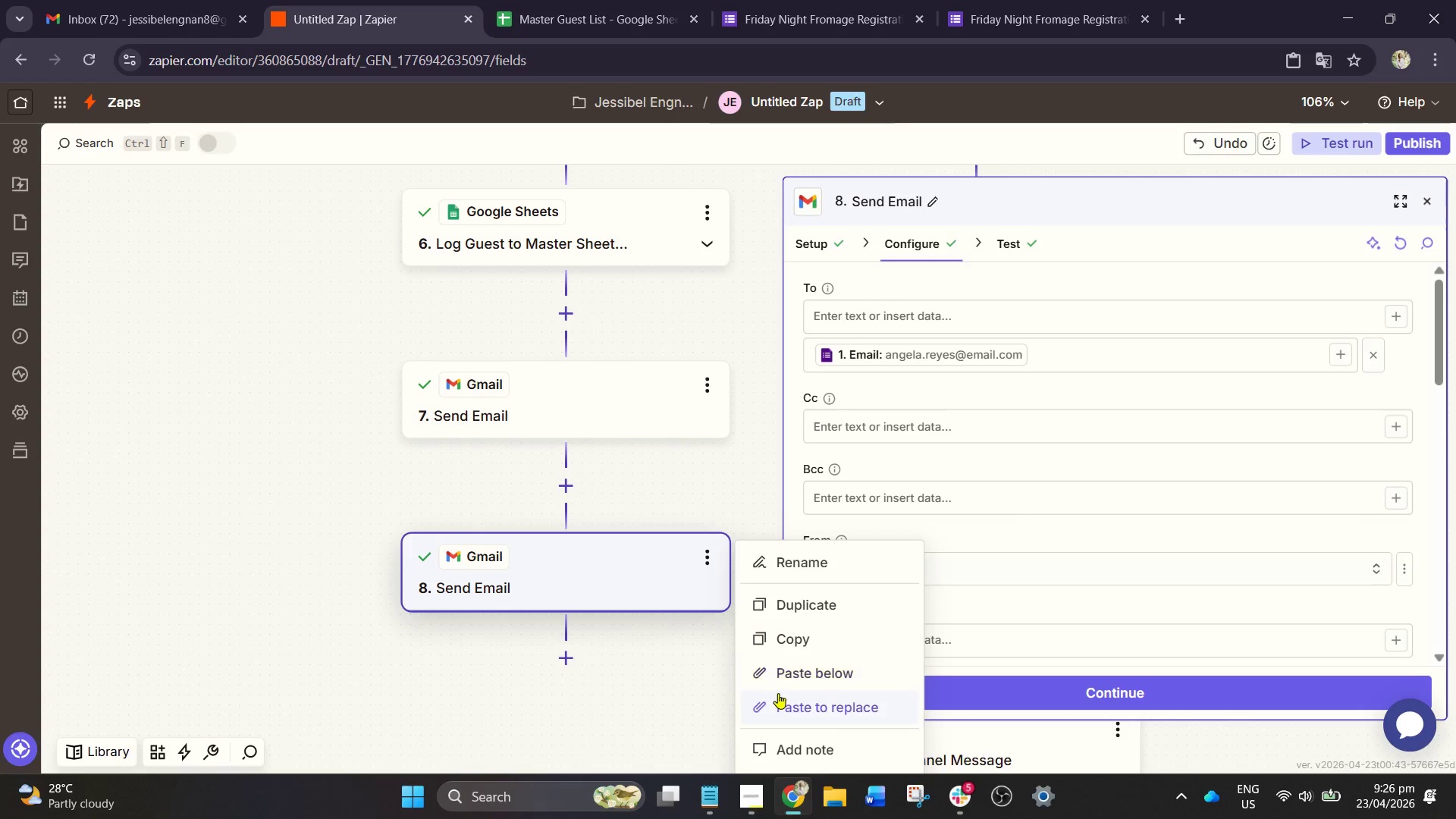 
scroll: coordinate [777, 678], scroll_direction: down, amount: 2.0
 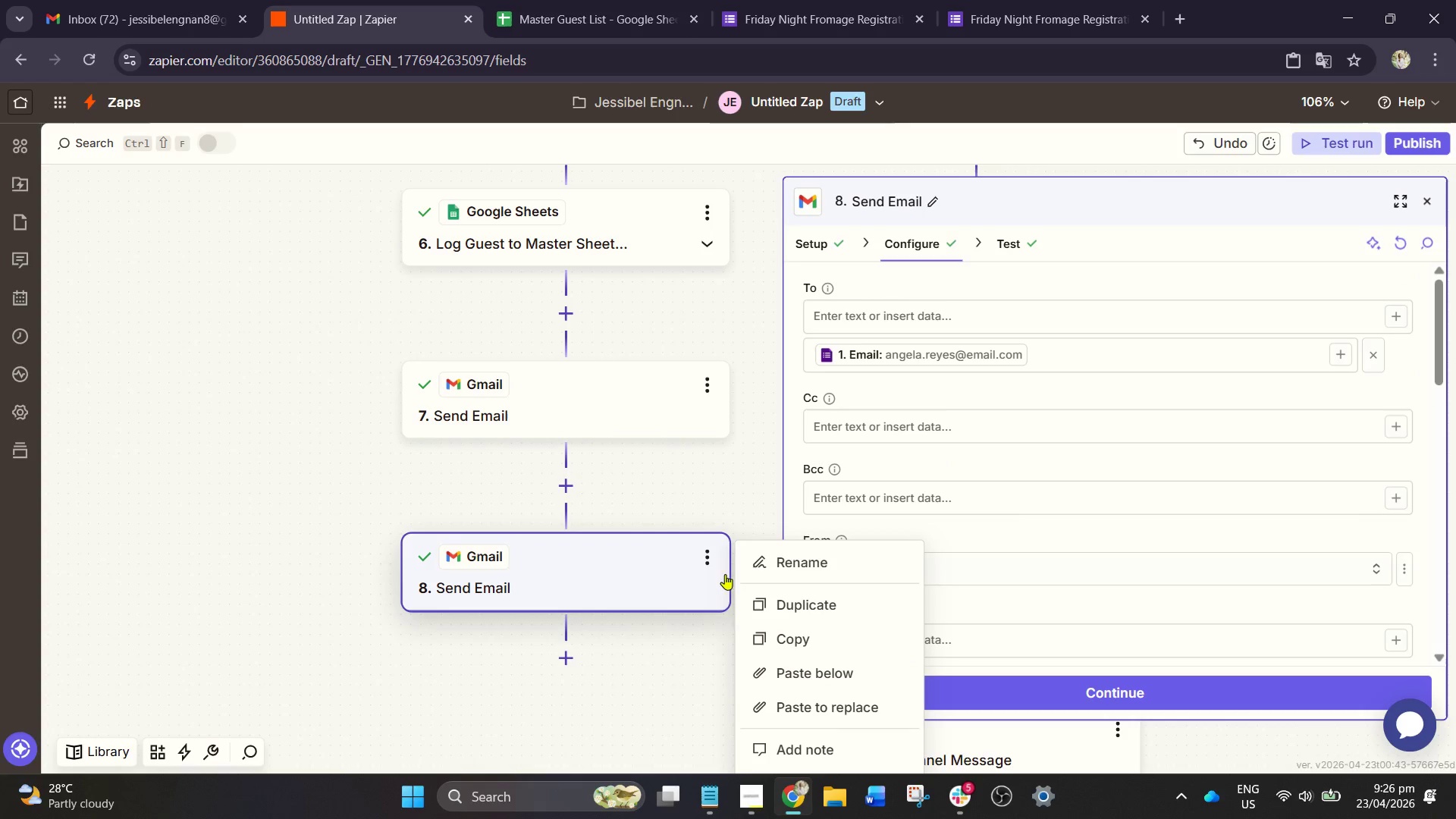 
left_click([715, 651])
 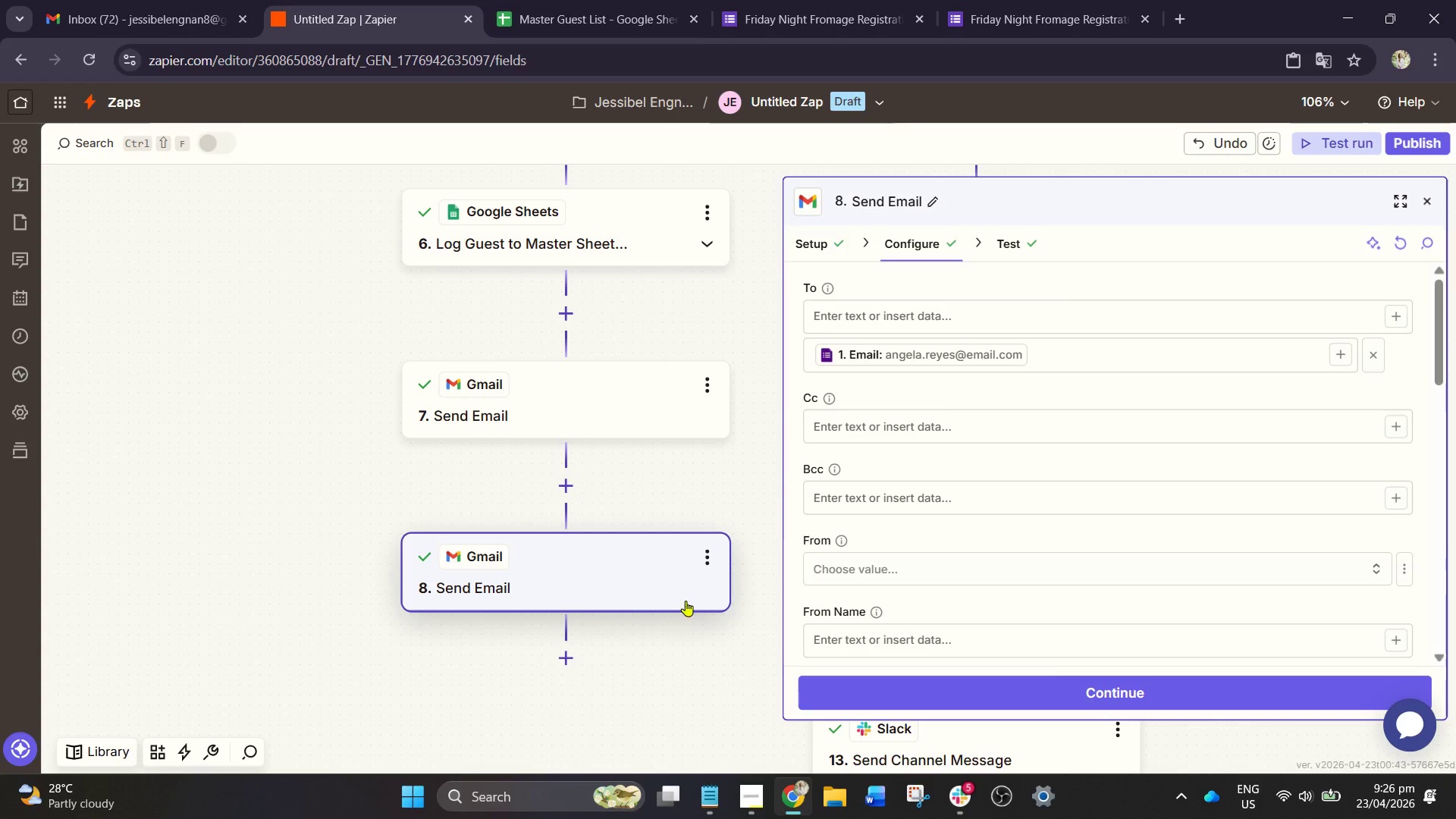 
scroll: coordinate [686, 601], scroll_direction: down, amount: 3.0
 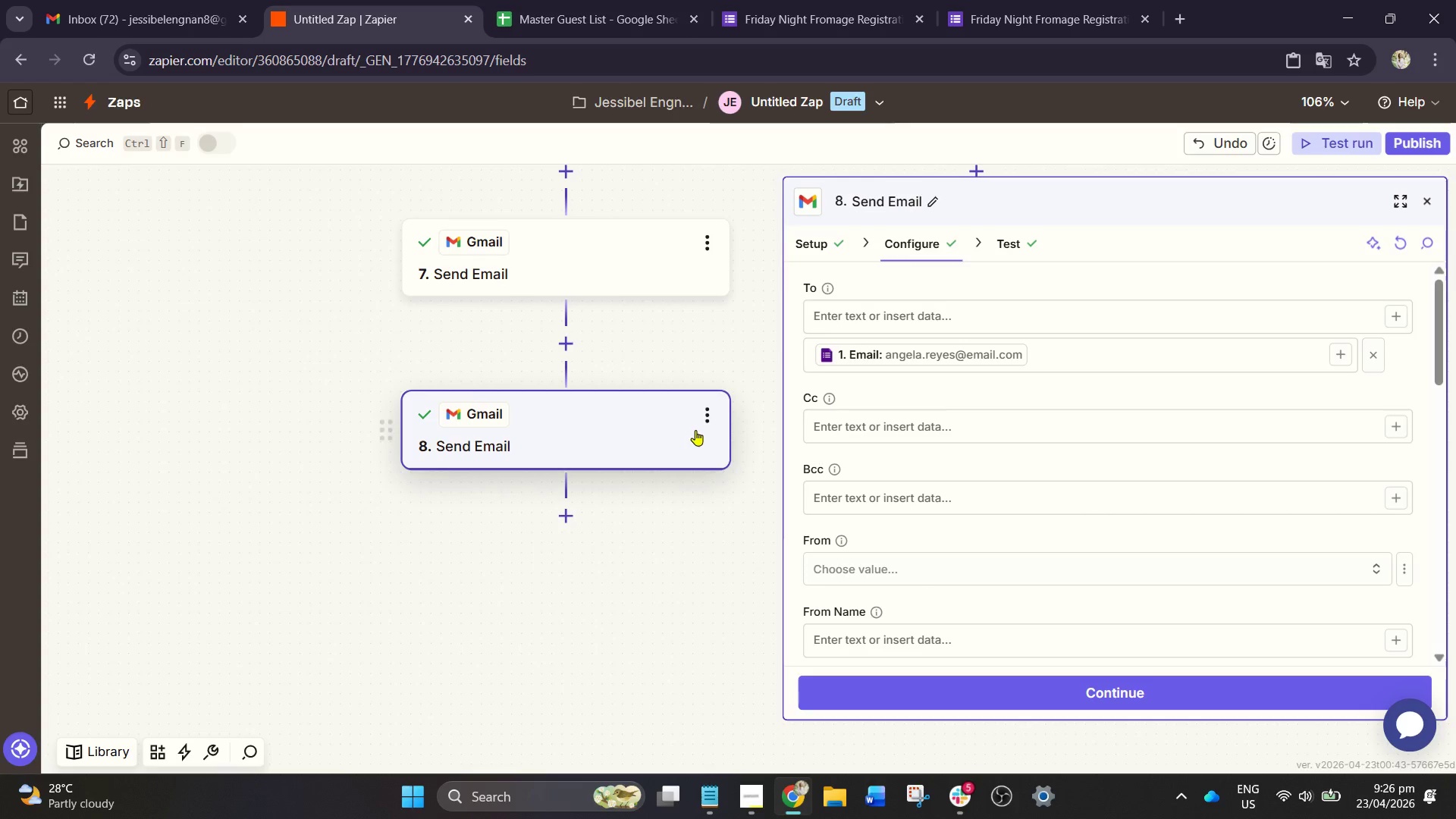 
left_click([702, 422])
 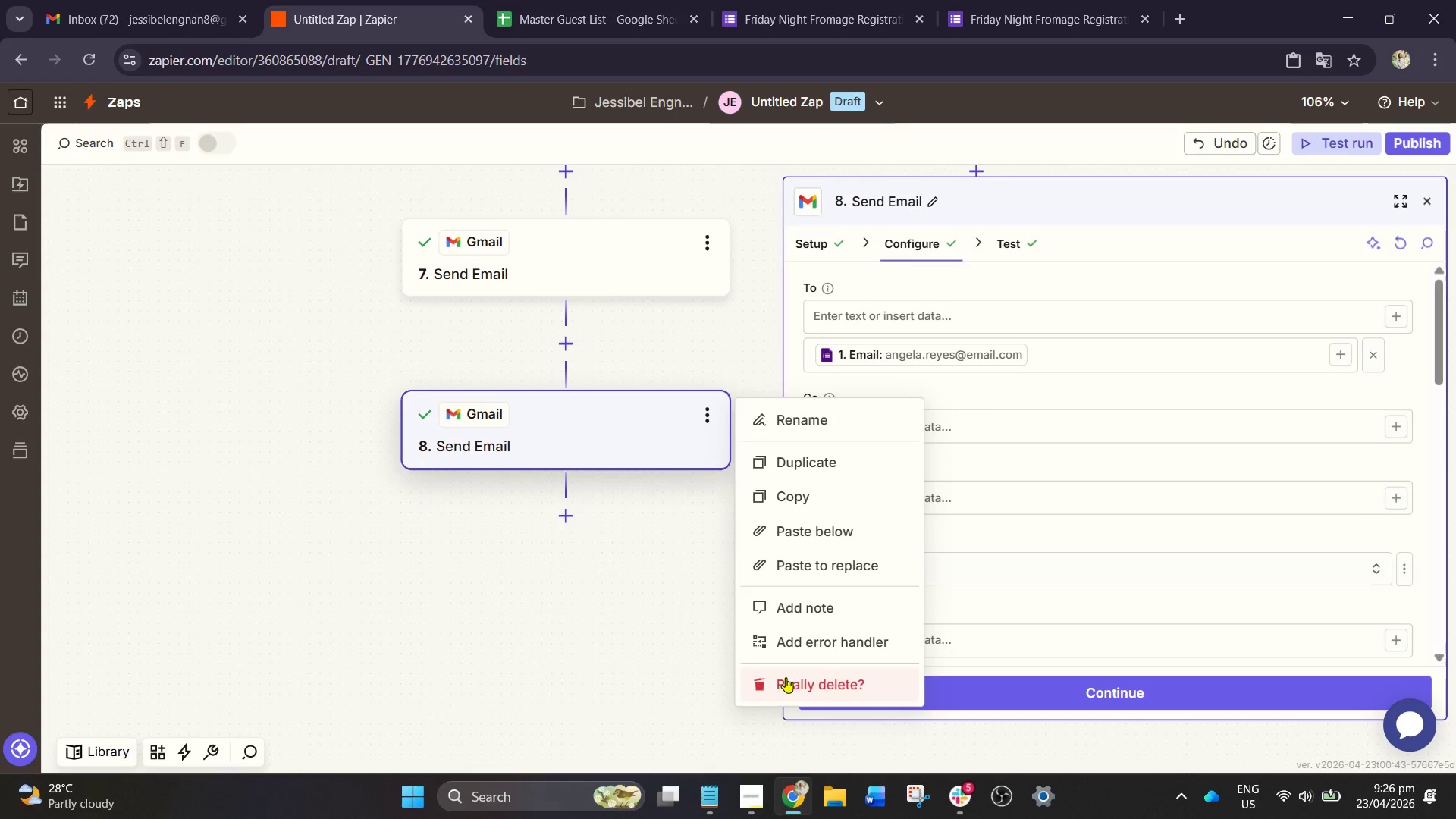 
double_click([801, 682])
 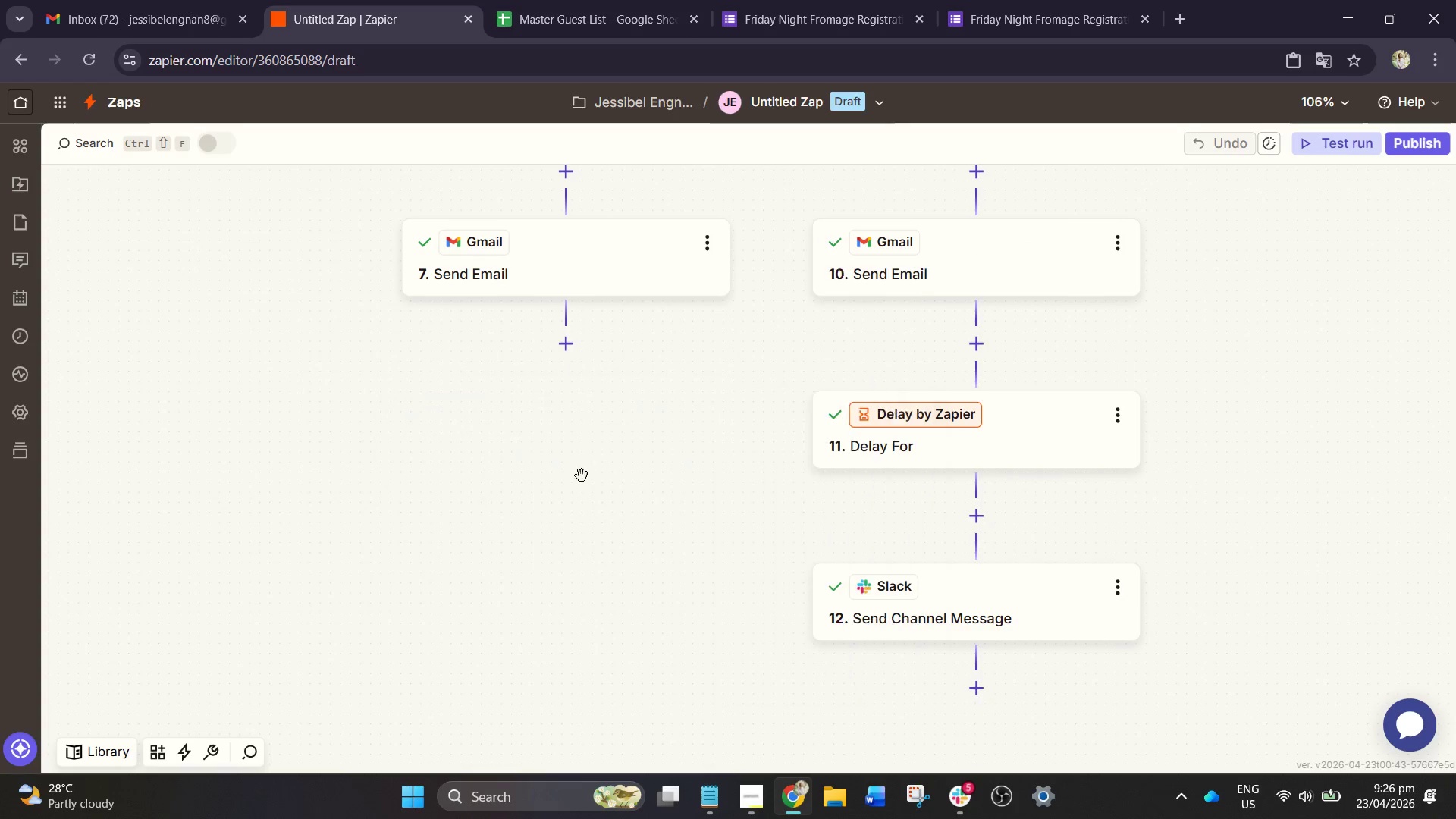 
scroll: coordinate [582, 475], scroll_direction: up, amount: 3.0
 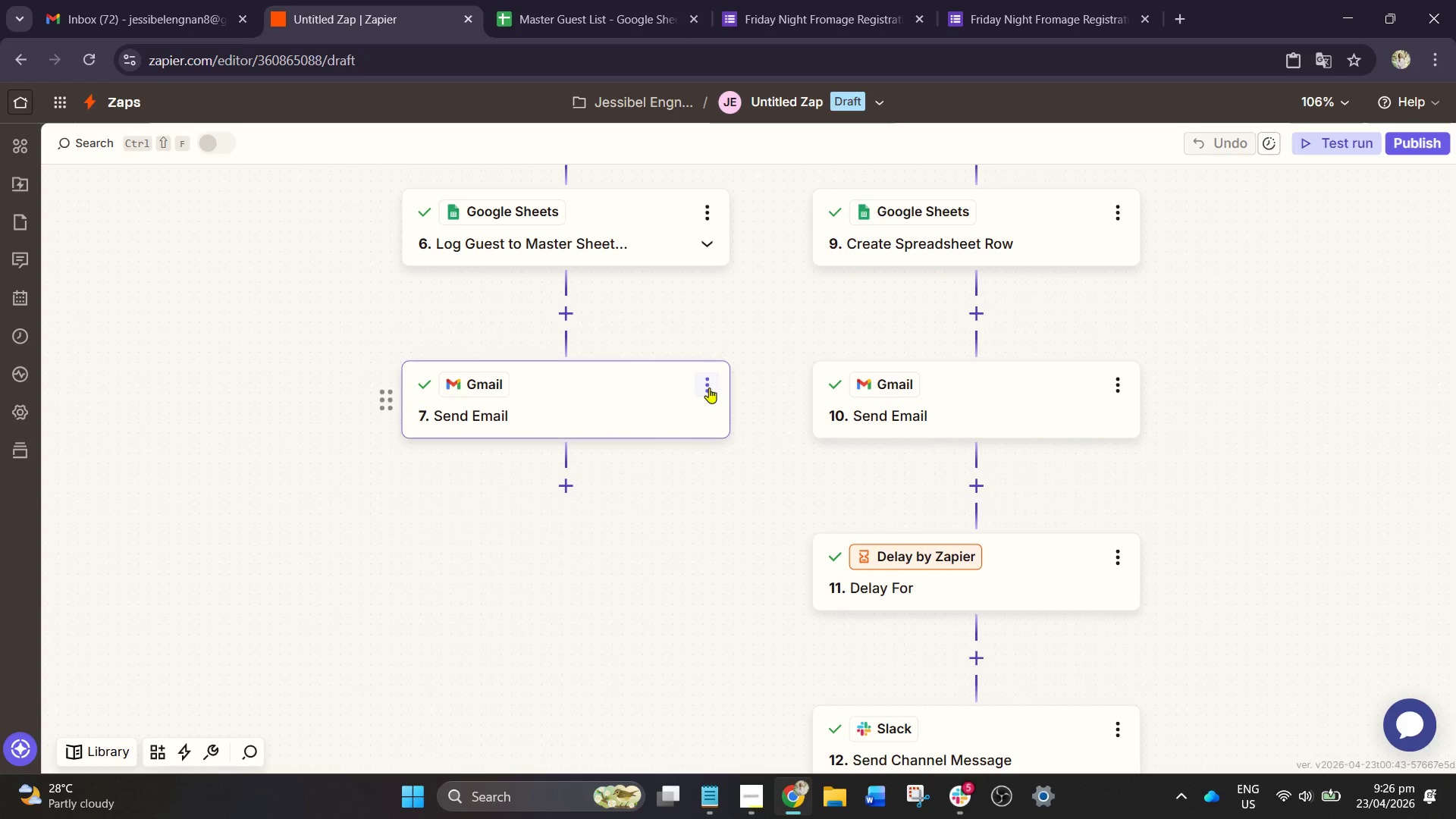 
left_click([708, 385])
 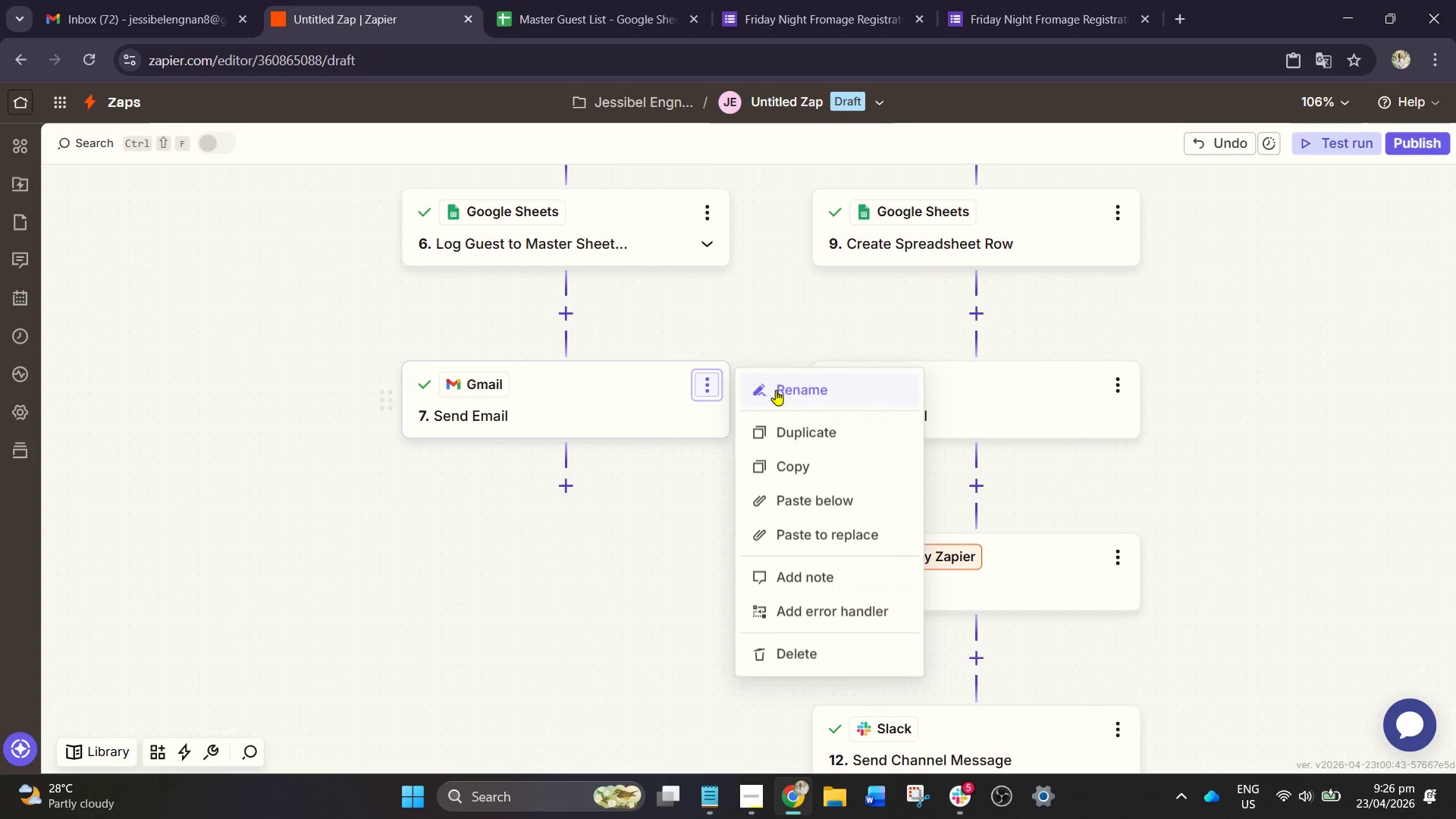 
left_click([787, 387])
 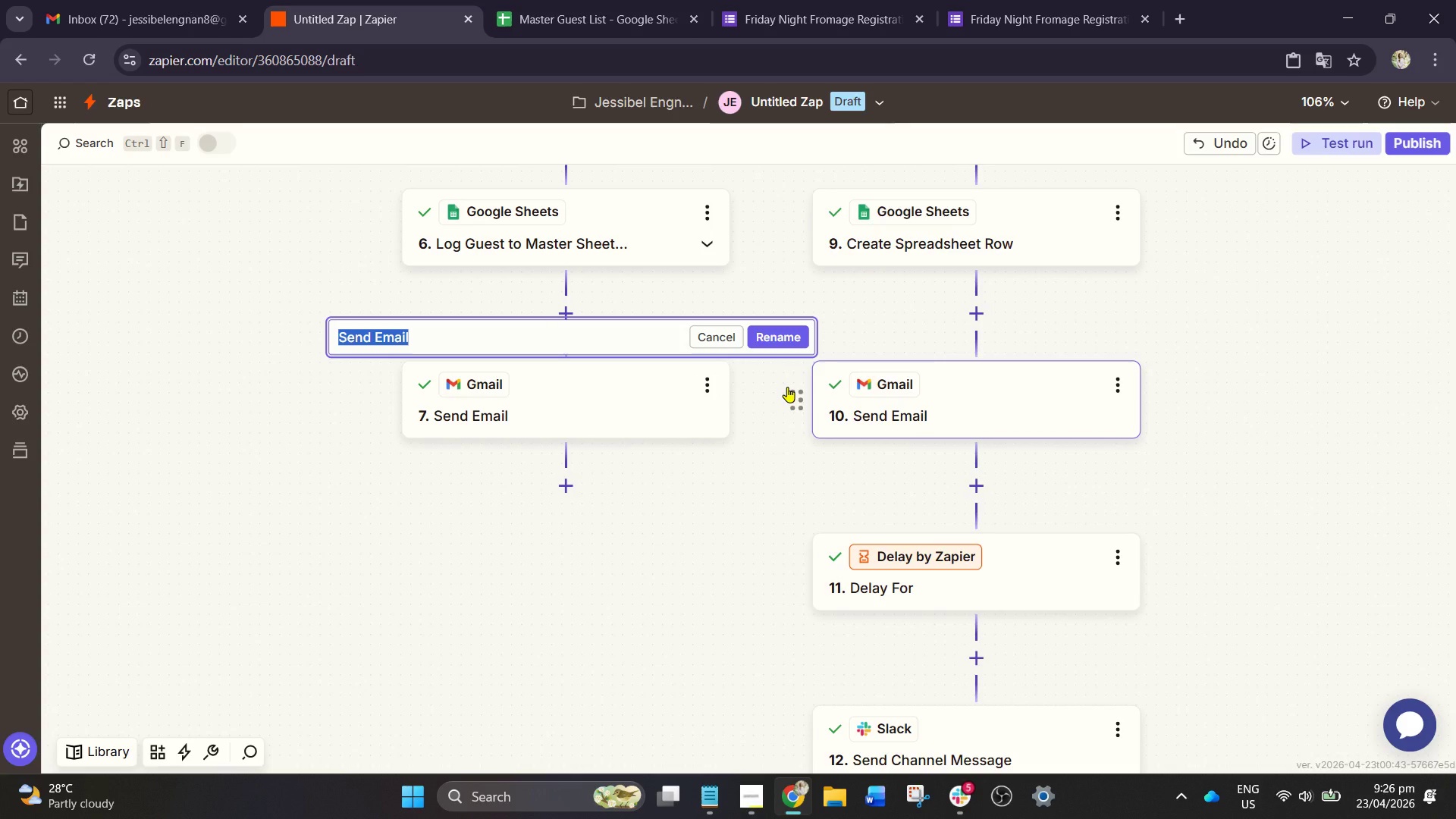 
type(Send Standard Ci)
key(Backspace)
type(onfirmation emai]])
key(Backspace)
key(Backspace)
key(Backspace)
key(Backspace)
key(Backspace)
key(Backspace)
type(Email)
 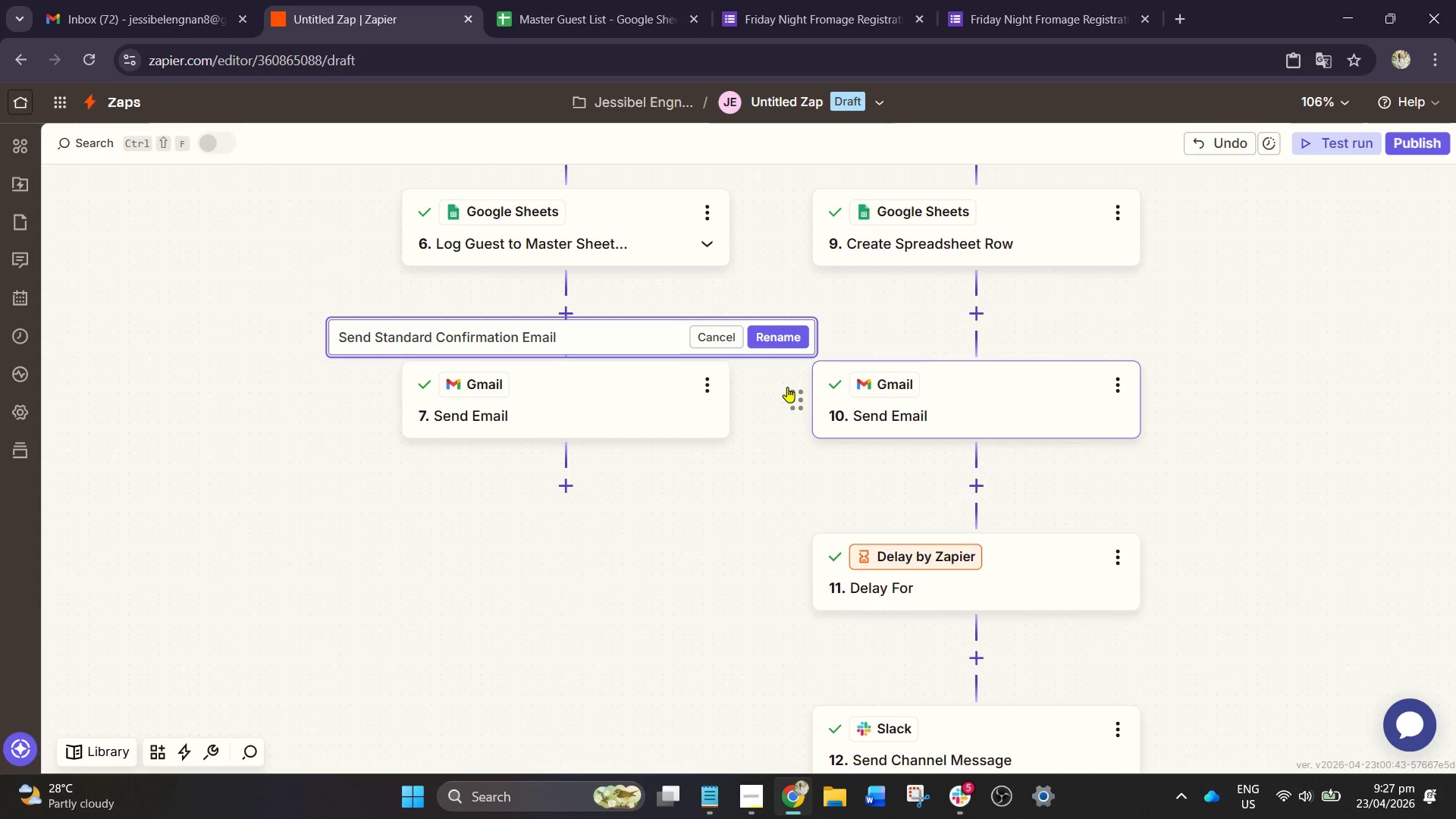 
left_click([795, 340])
 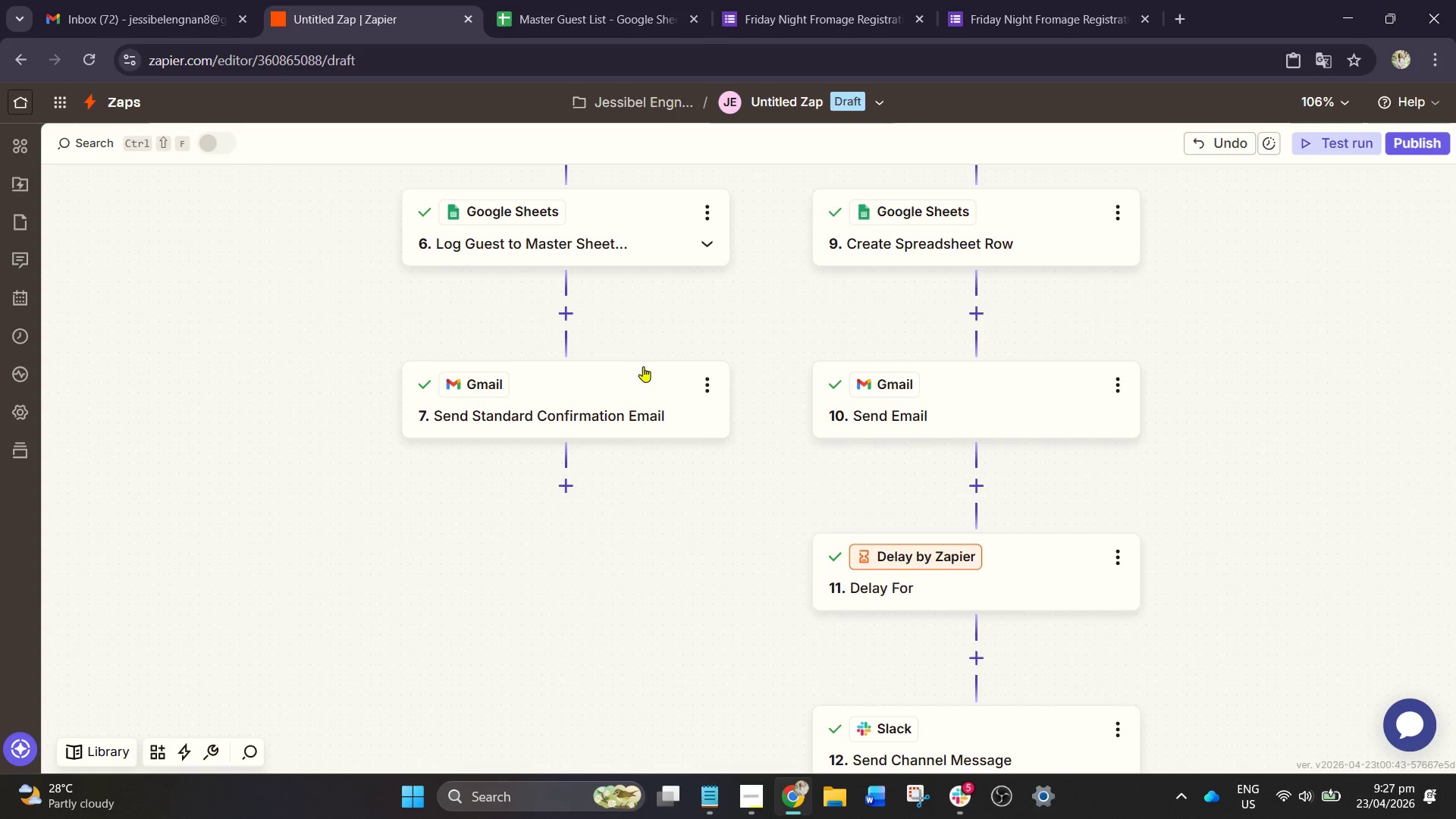 
left_click([641, 368])
 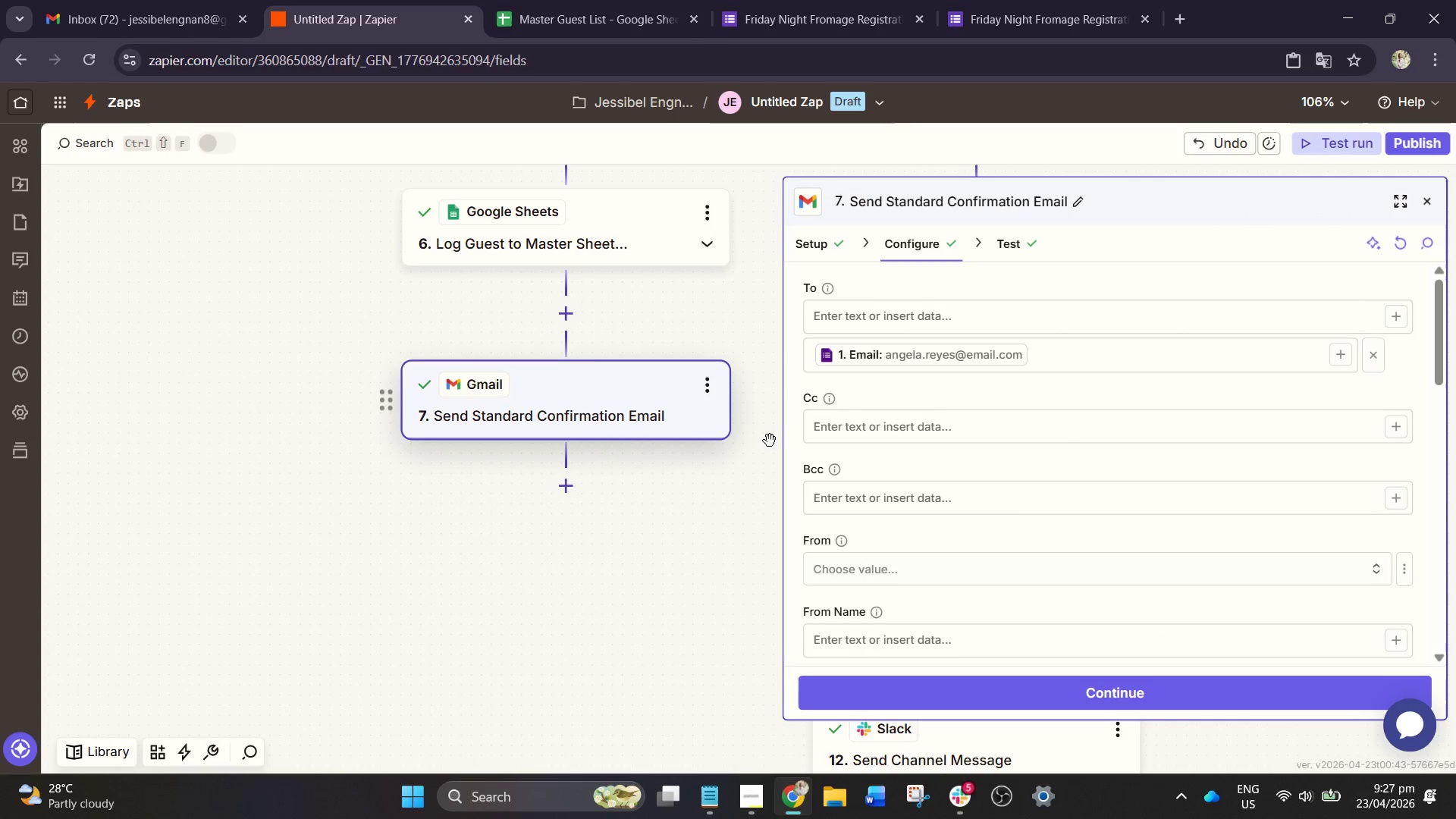 
scroll: coordinate [966, 452], scroll_direction: down, amount: 7.0
 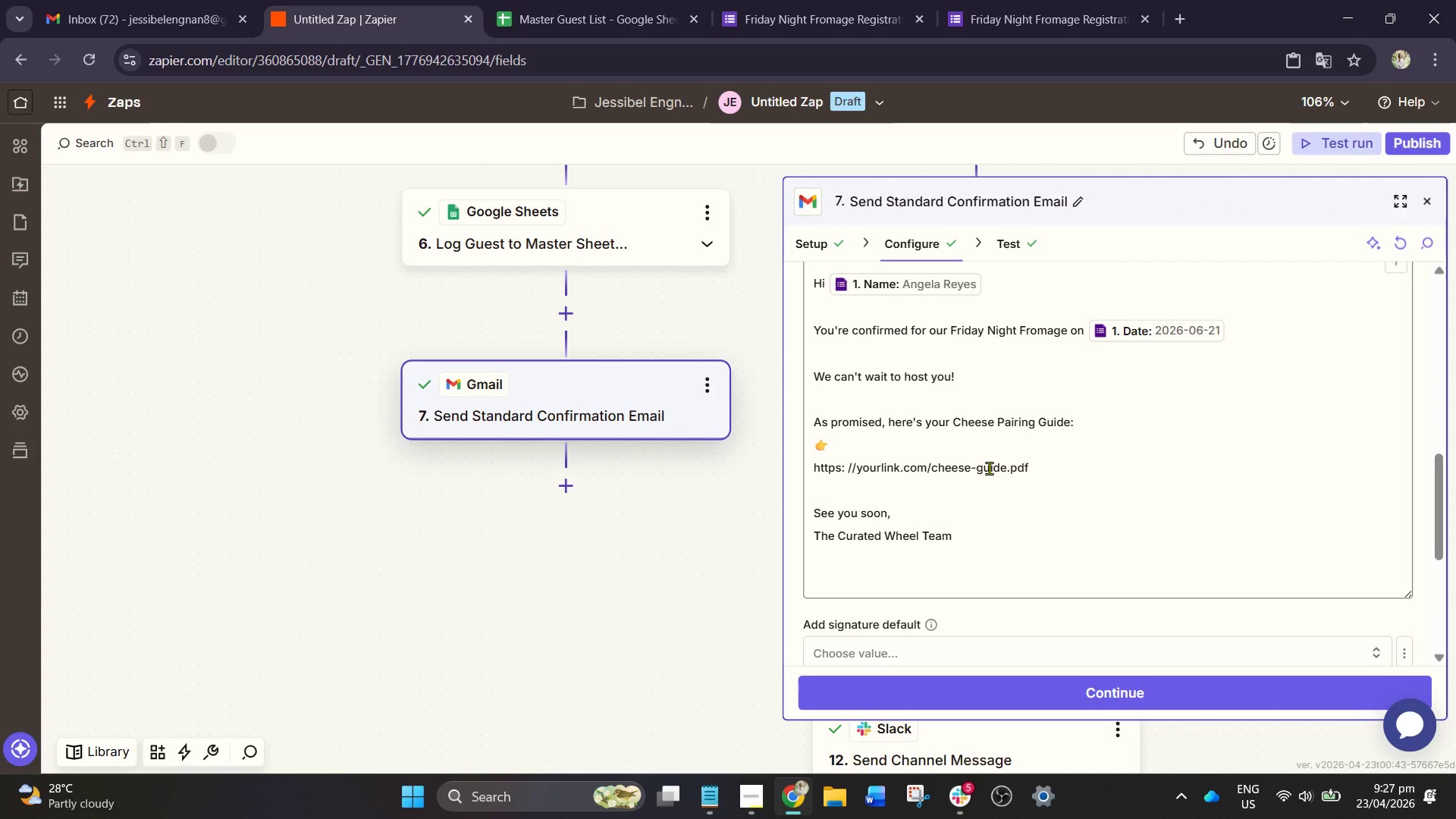 
scroll: coordinate [1009, 453], scroll_direction: up, amount: 1.0
 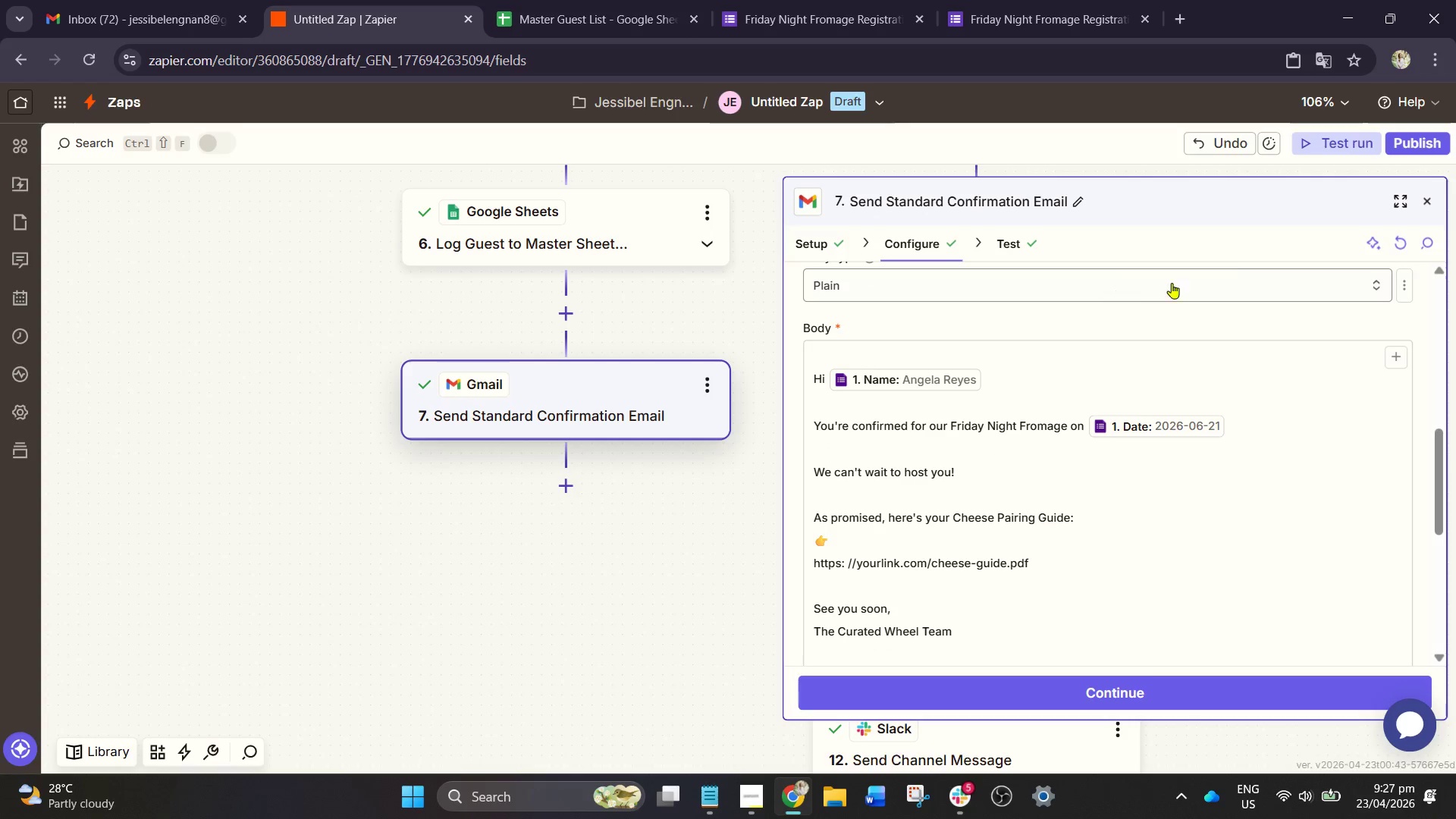 
left_click([1430, 196])
 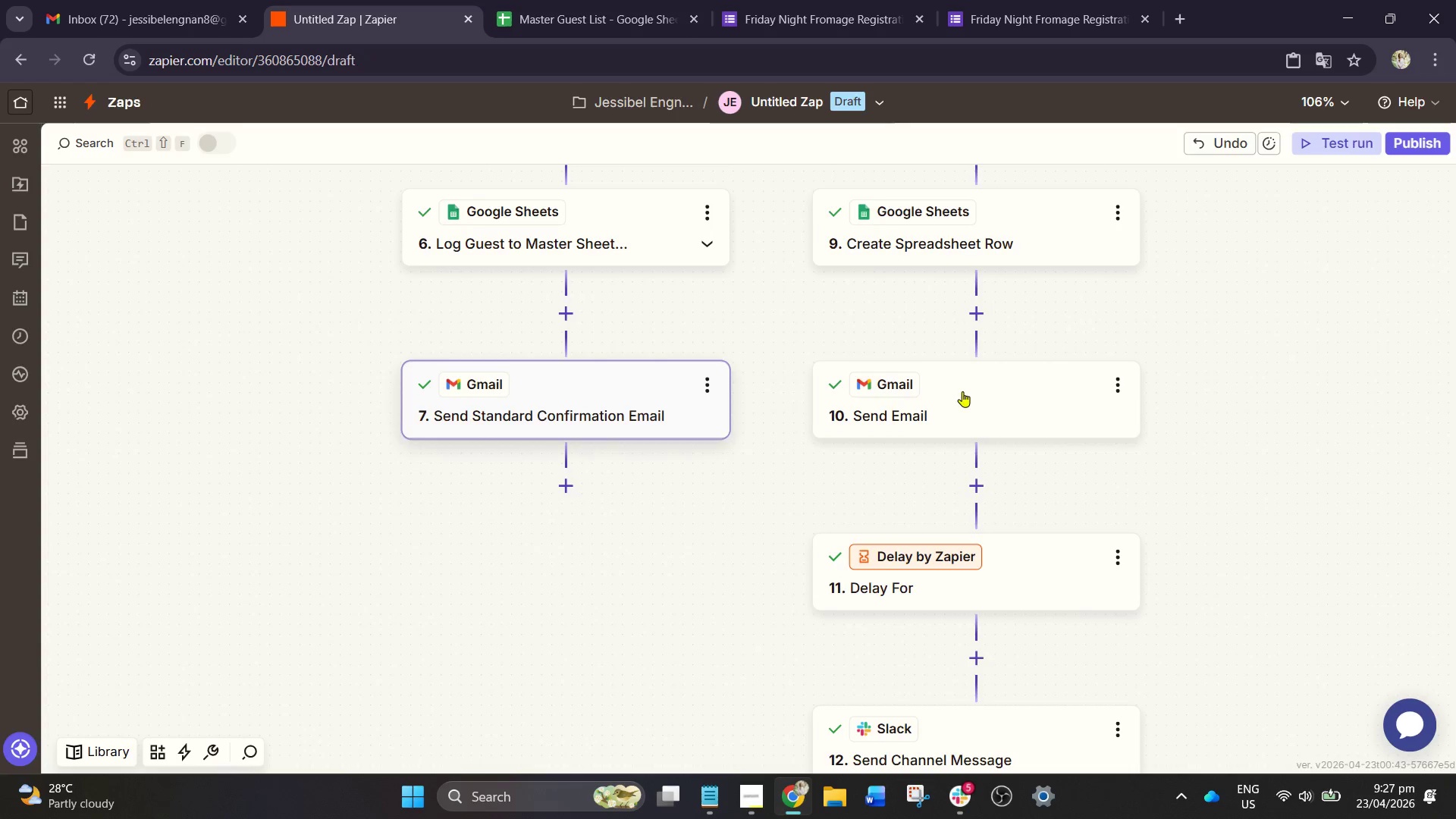 
scroll: coordinate [959, 401], scroll_direction: up, amount: 7.0
 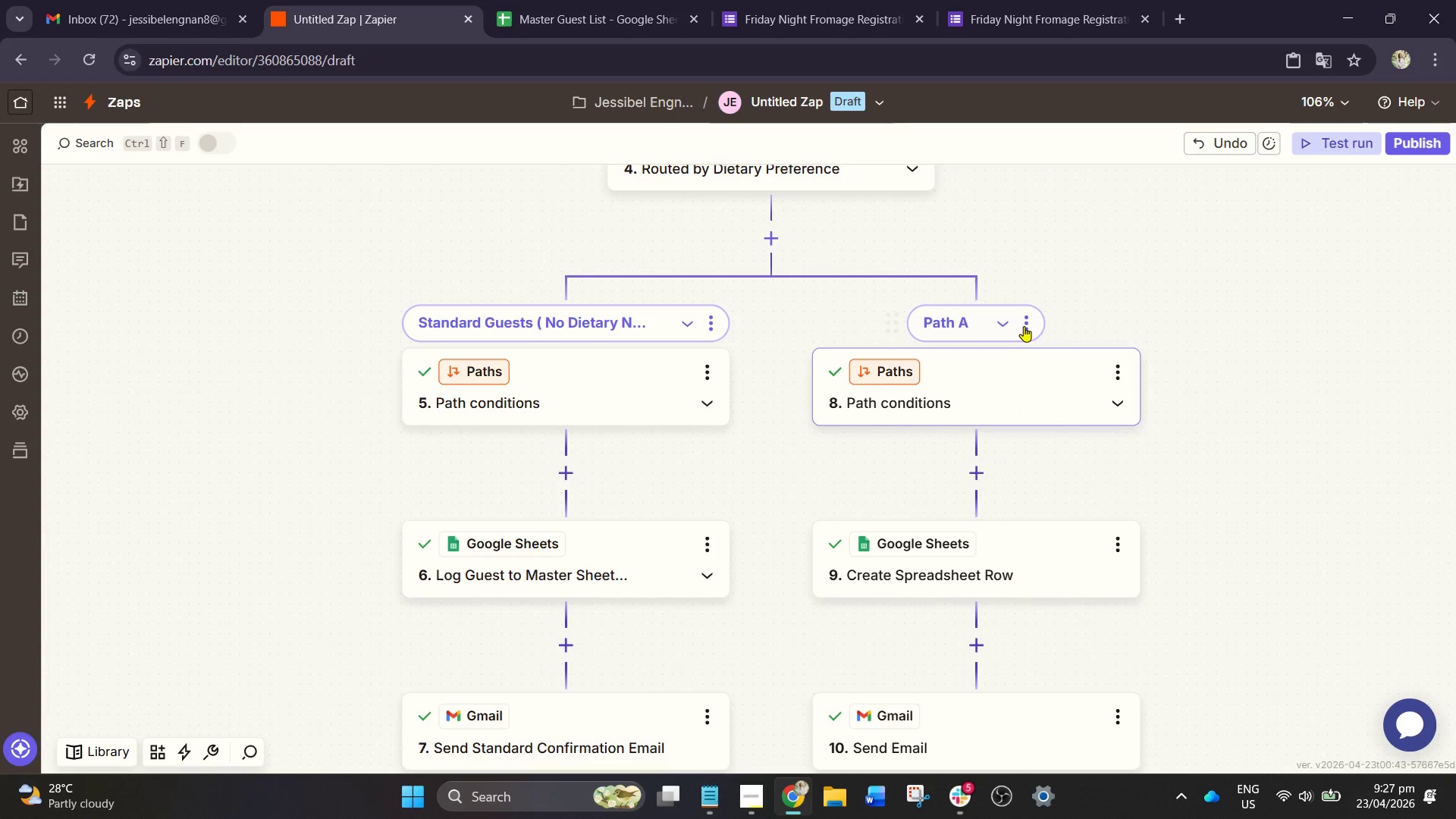 
left_click([1034, 318])
 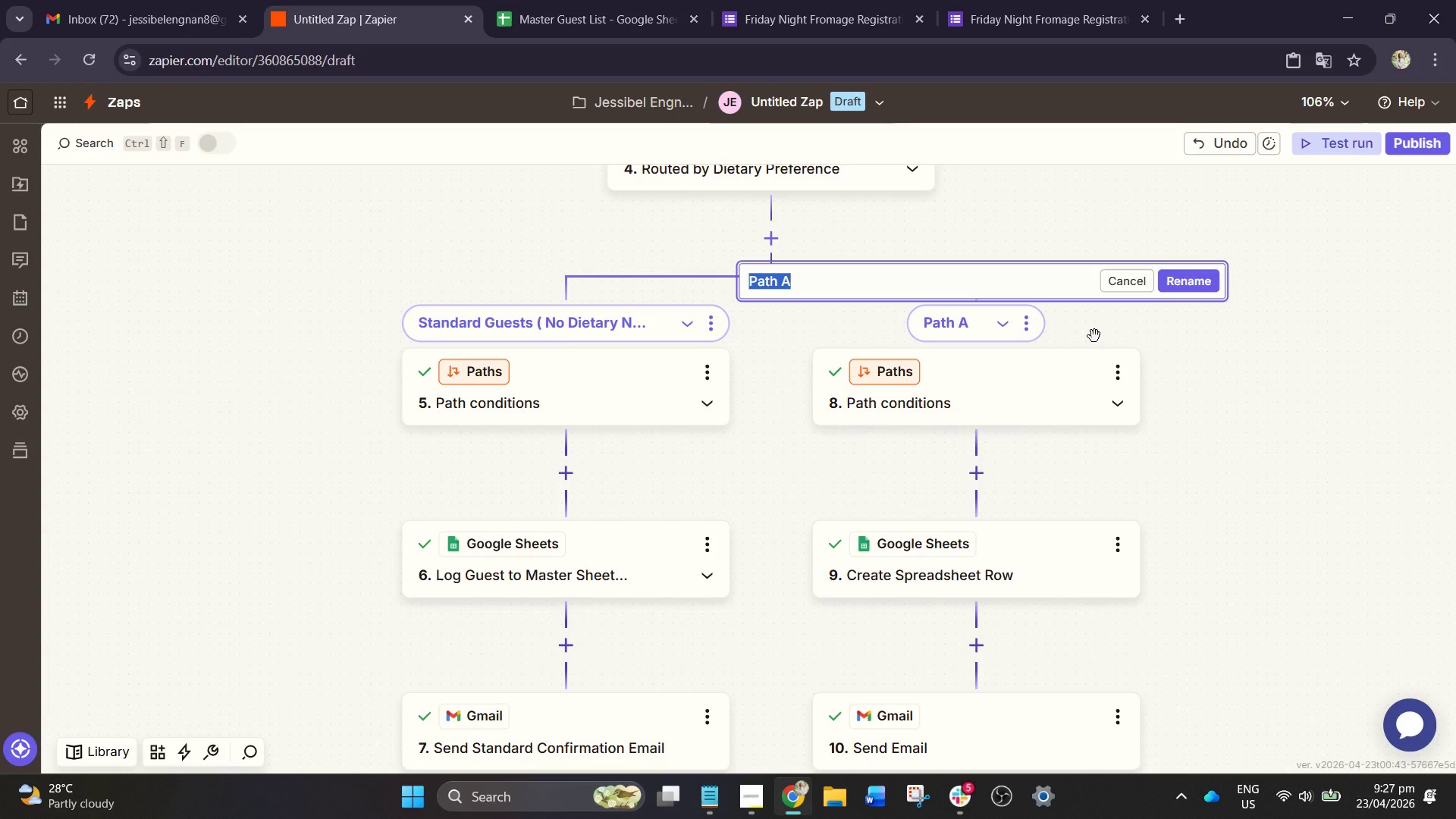 
type(Spc\)
key(Backspace)
key(Backspace)
type(ecial Guest)
 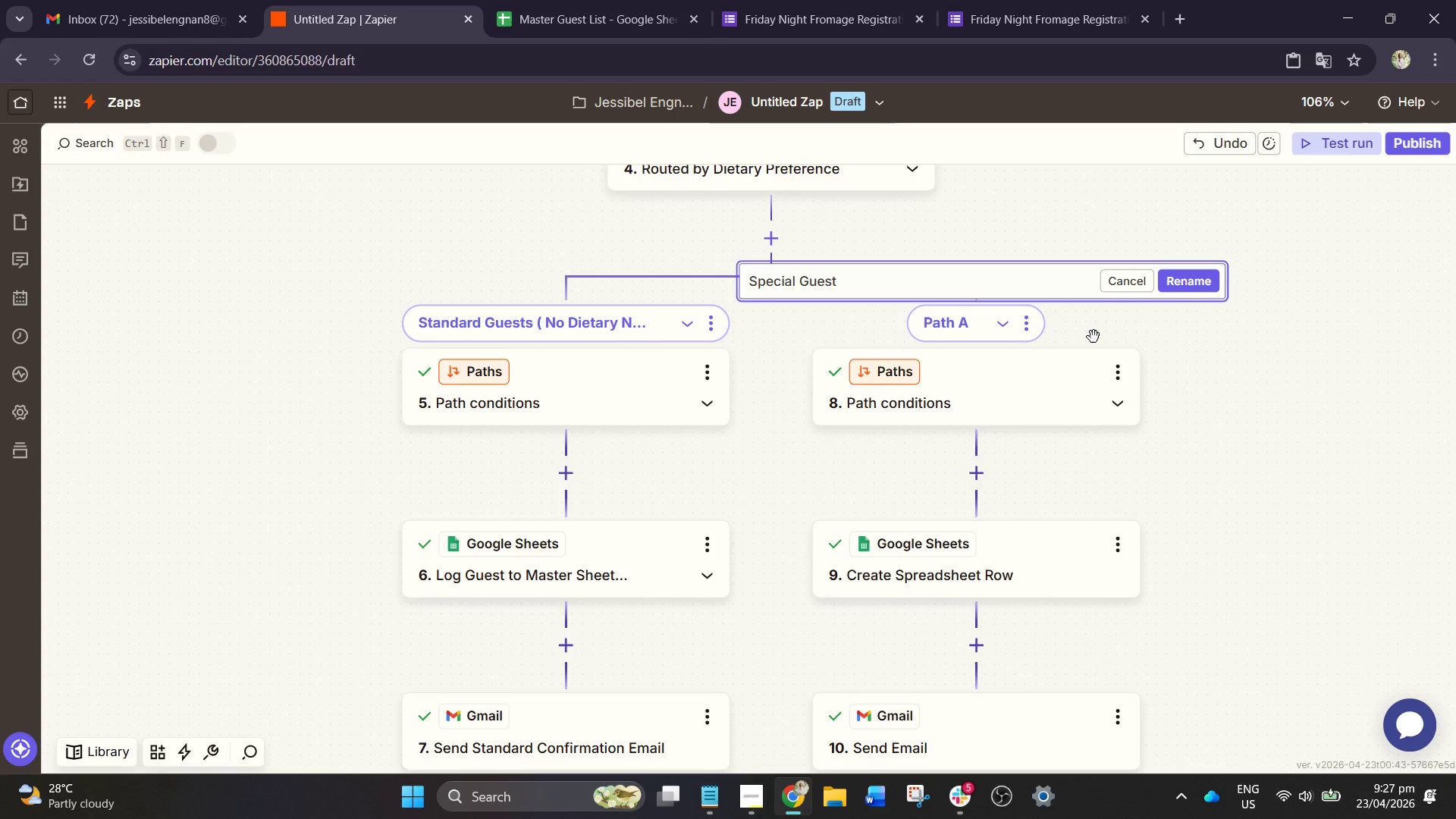 
key(Backspace)
key(Backspace)
key(Backspace)
key(Backspace)
key(Backspace)
type(Diet Guests (Flag + Alert))
 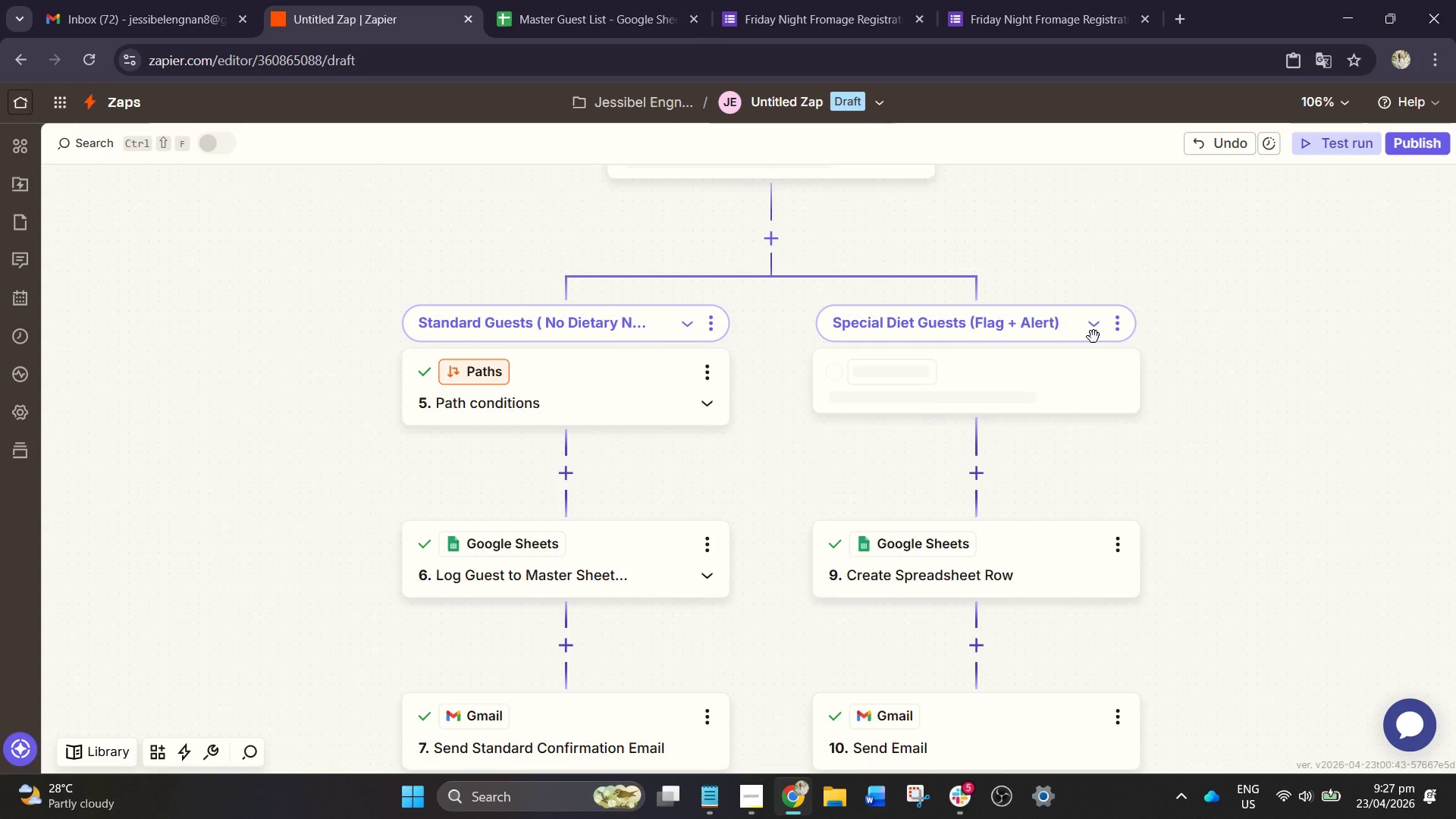 
 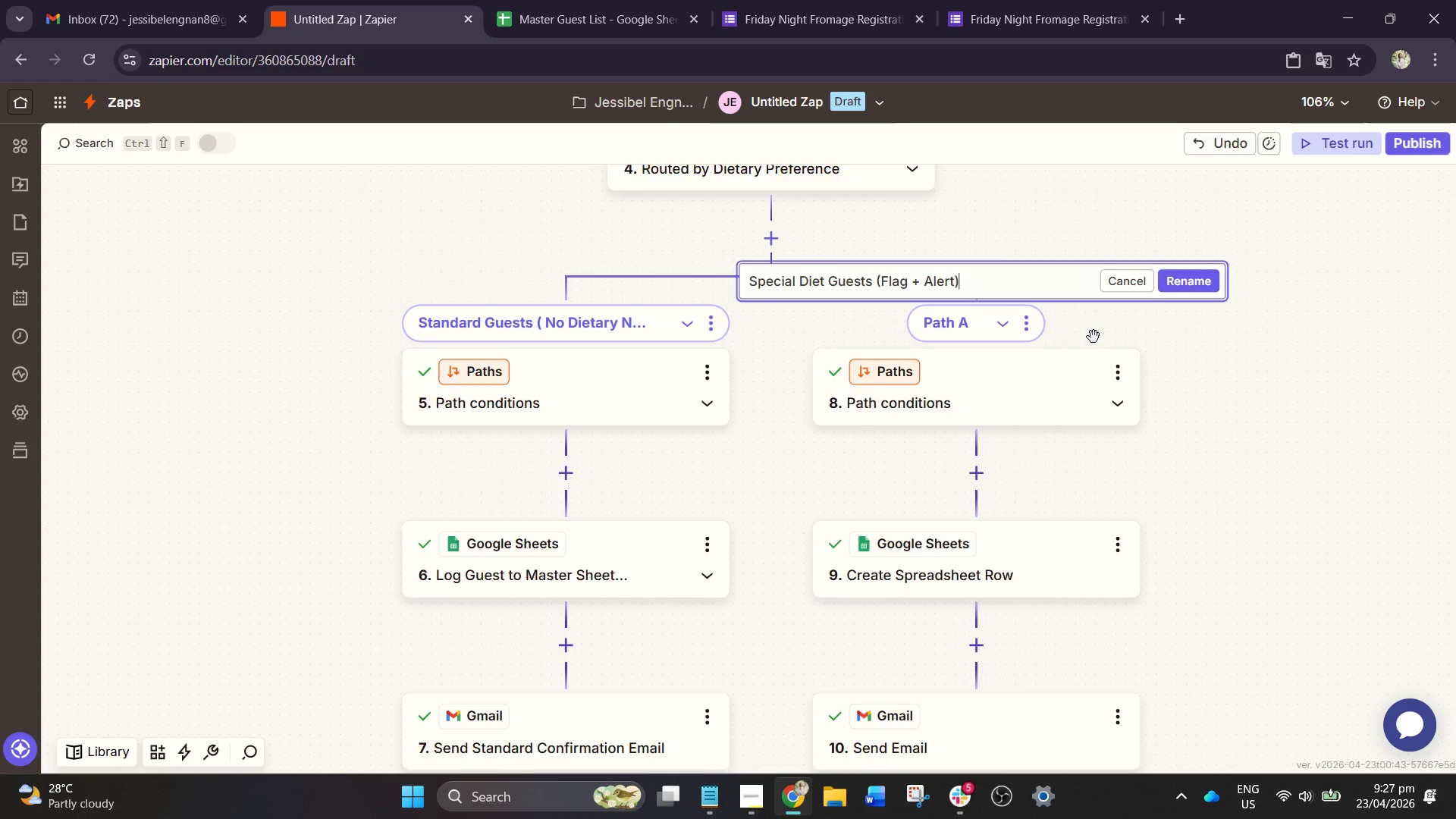 
key(Enter)
 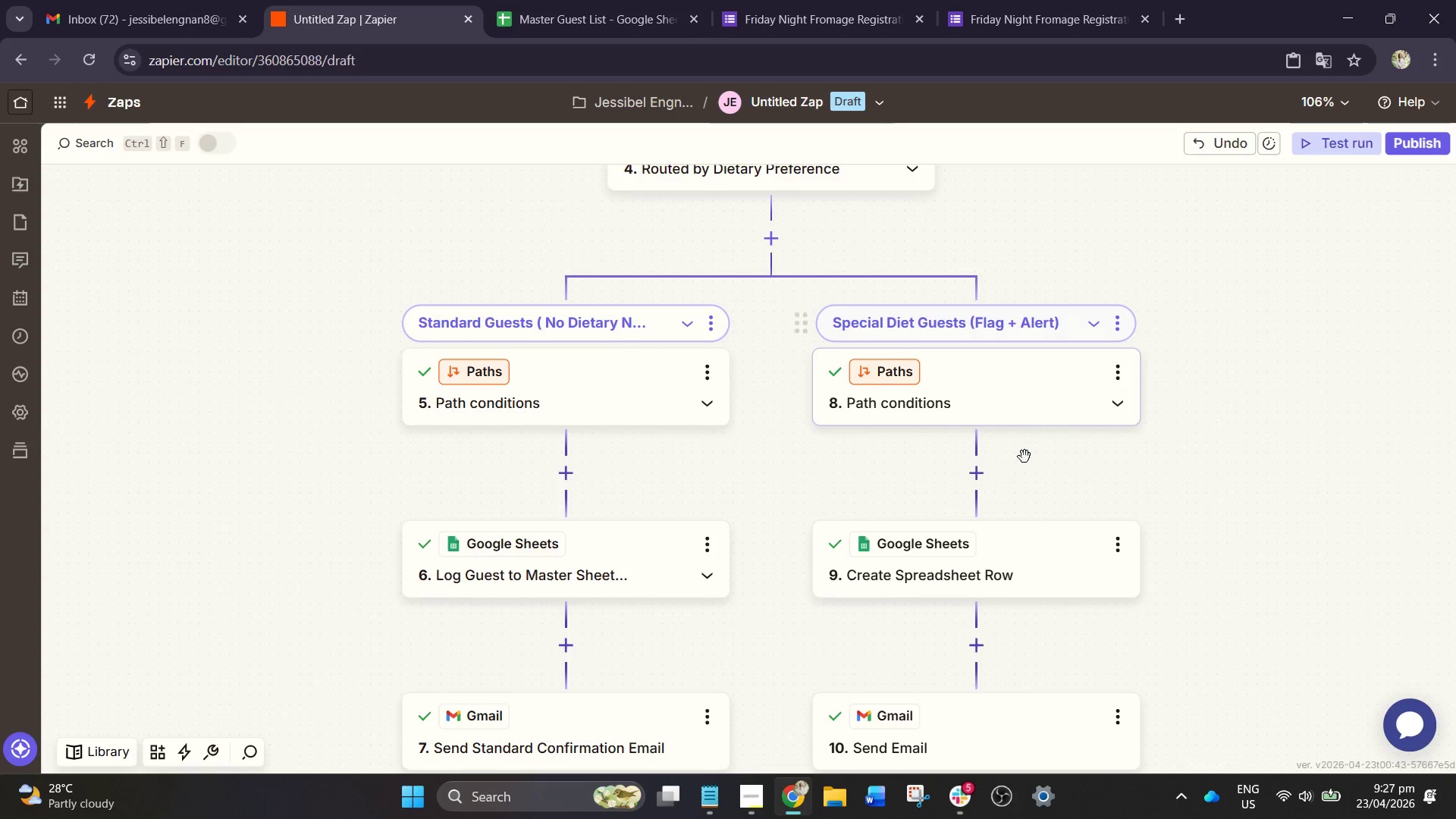 
left_click([1128, 548])
 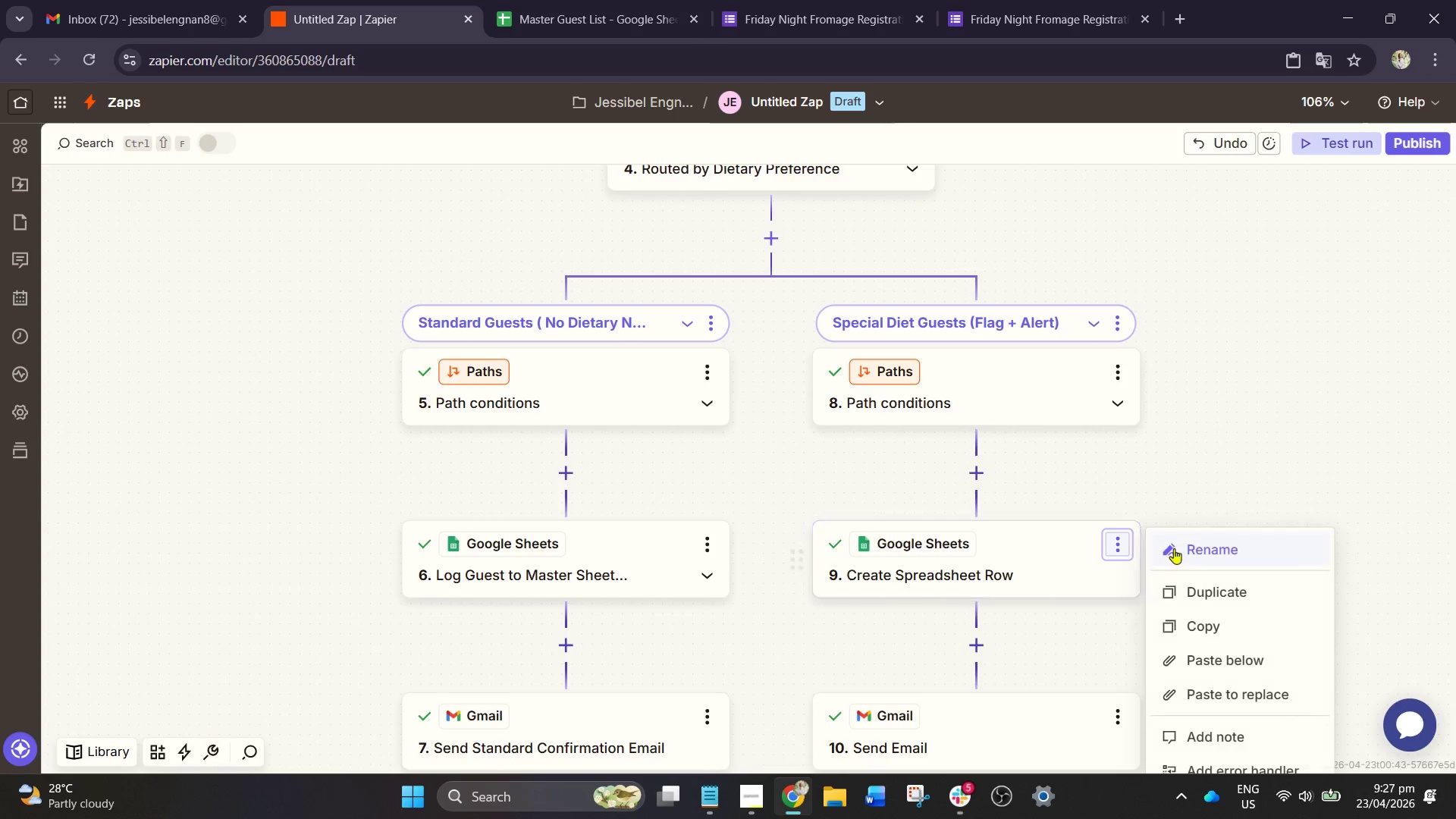 
left_click([1177, 548])
 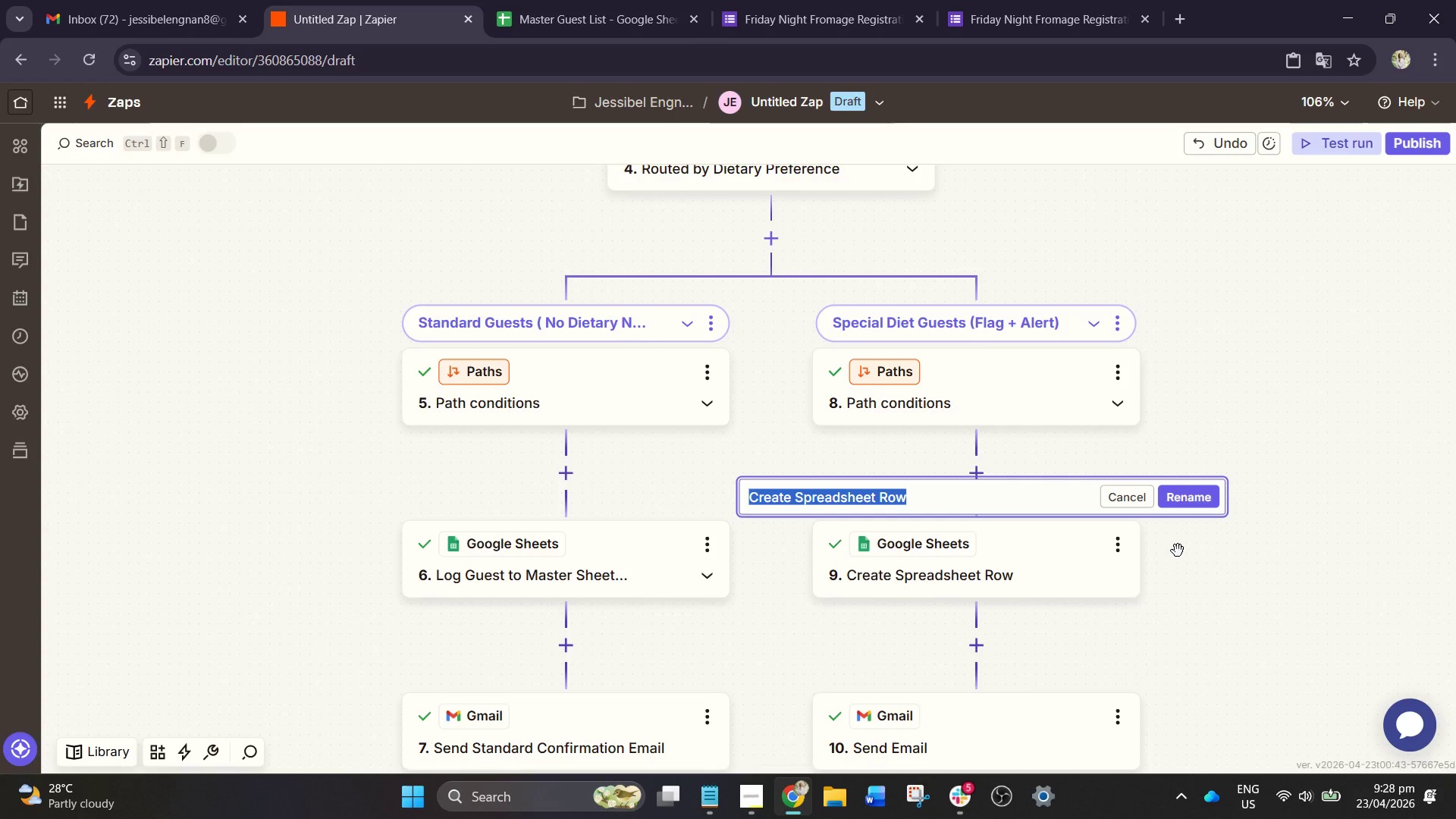 
wait(6.83)
 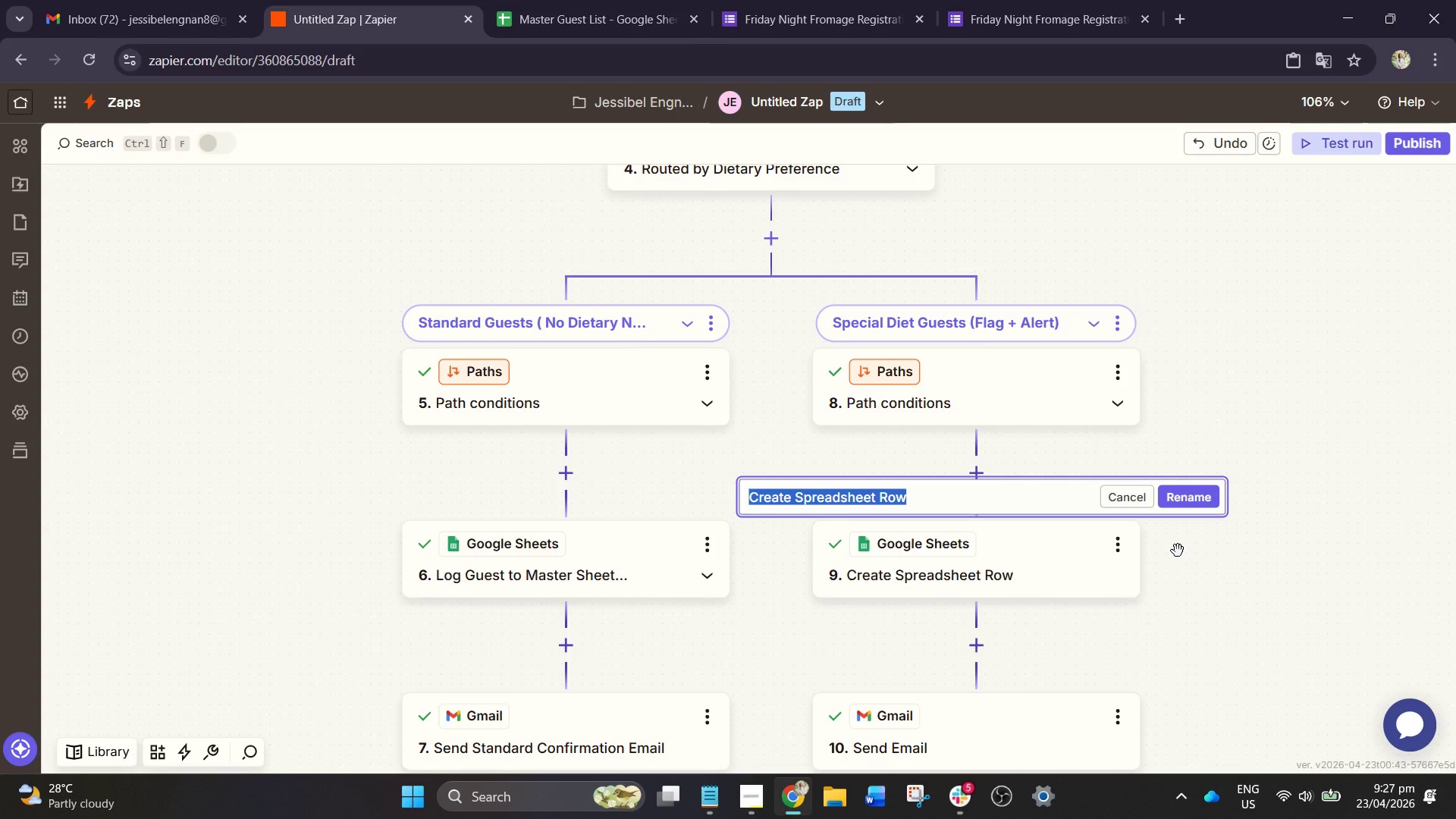 
type(Log Guest to Master Sheet (Flagged))
 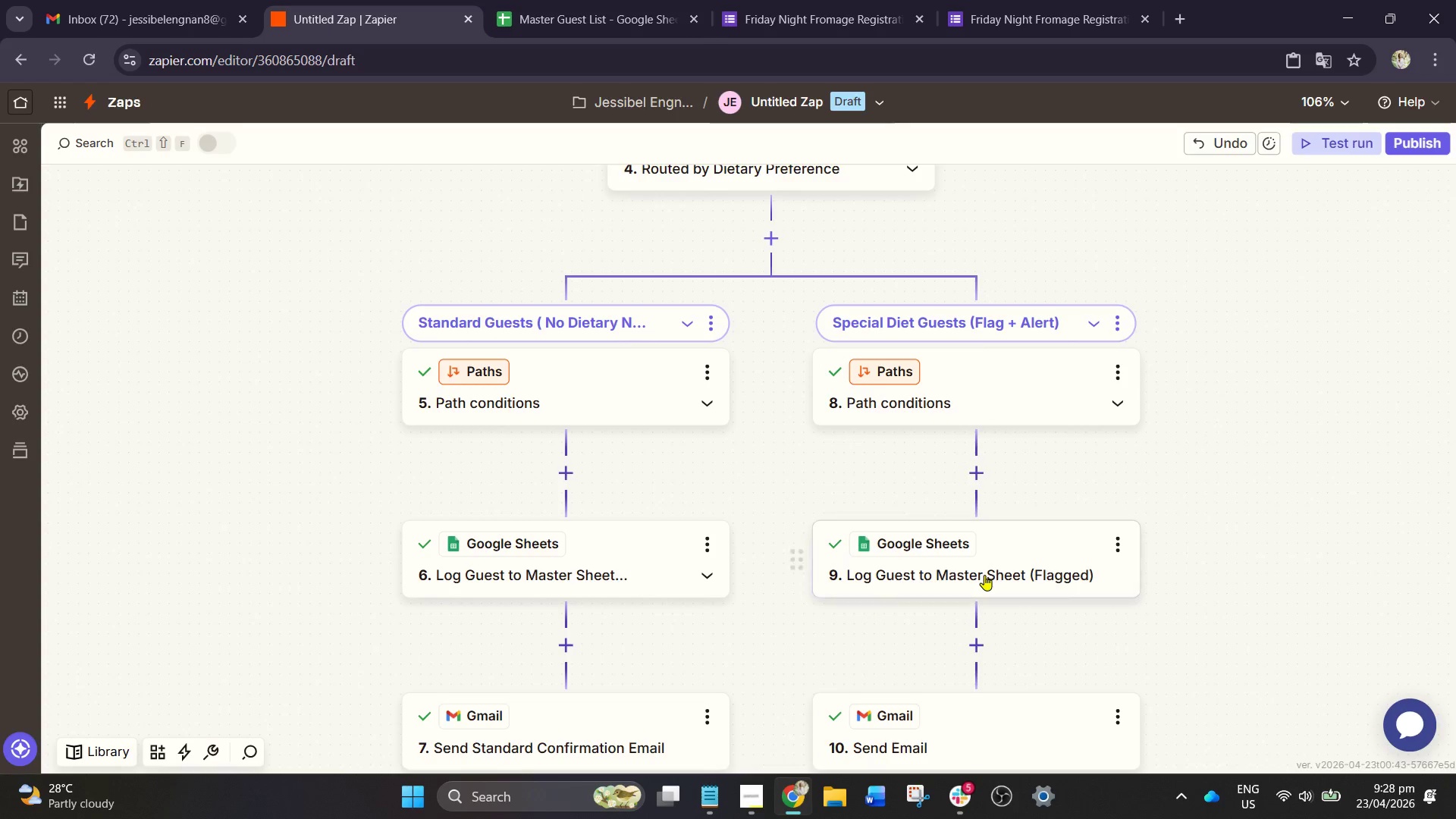 
 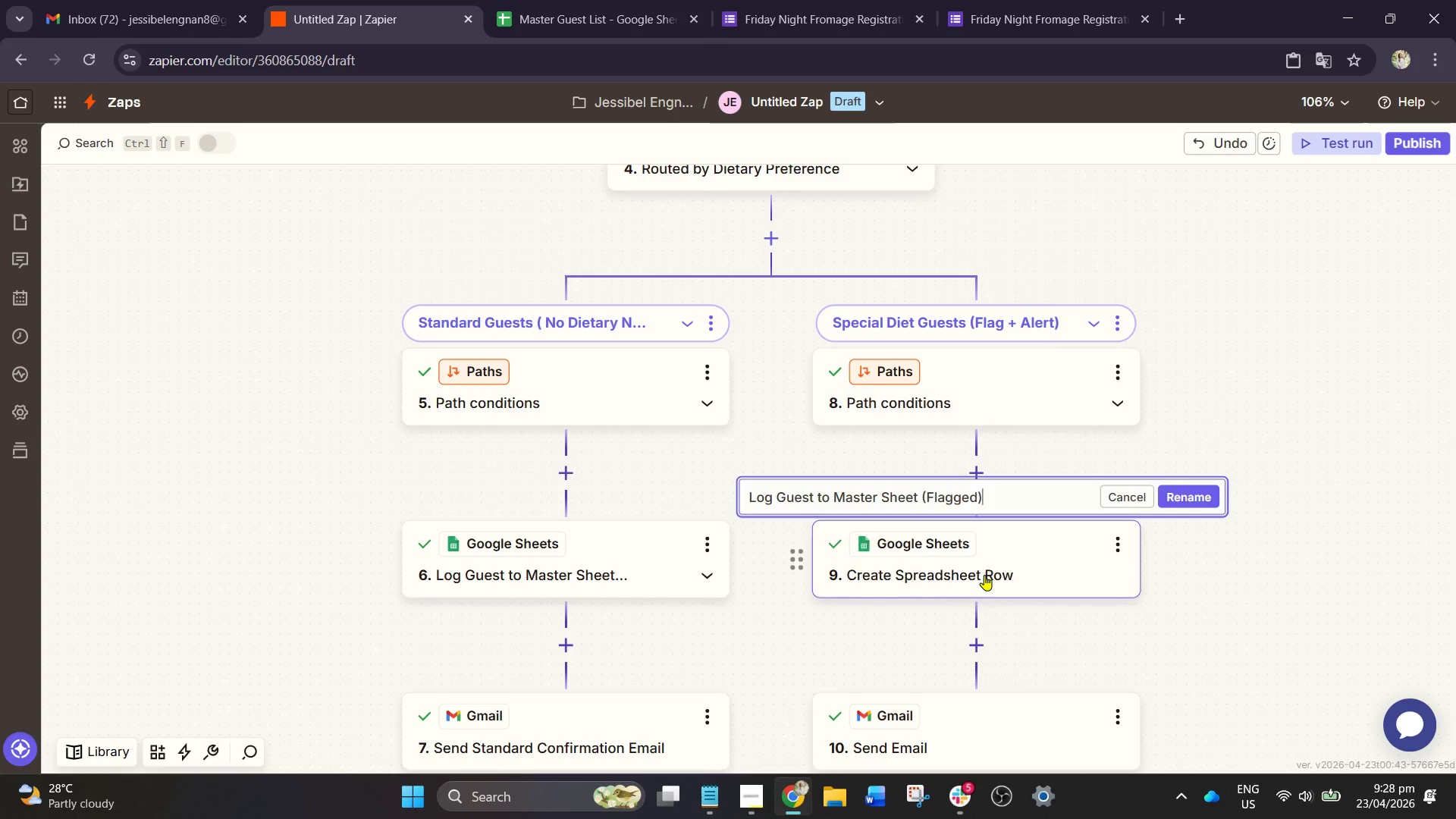 
key(Enter)
 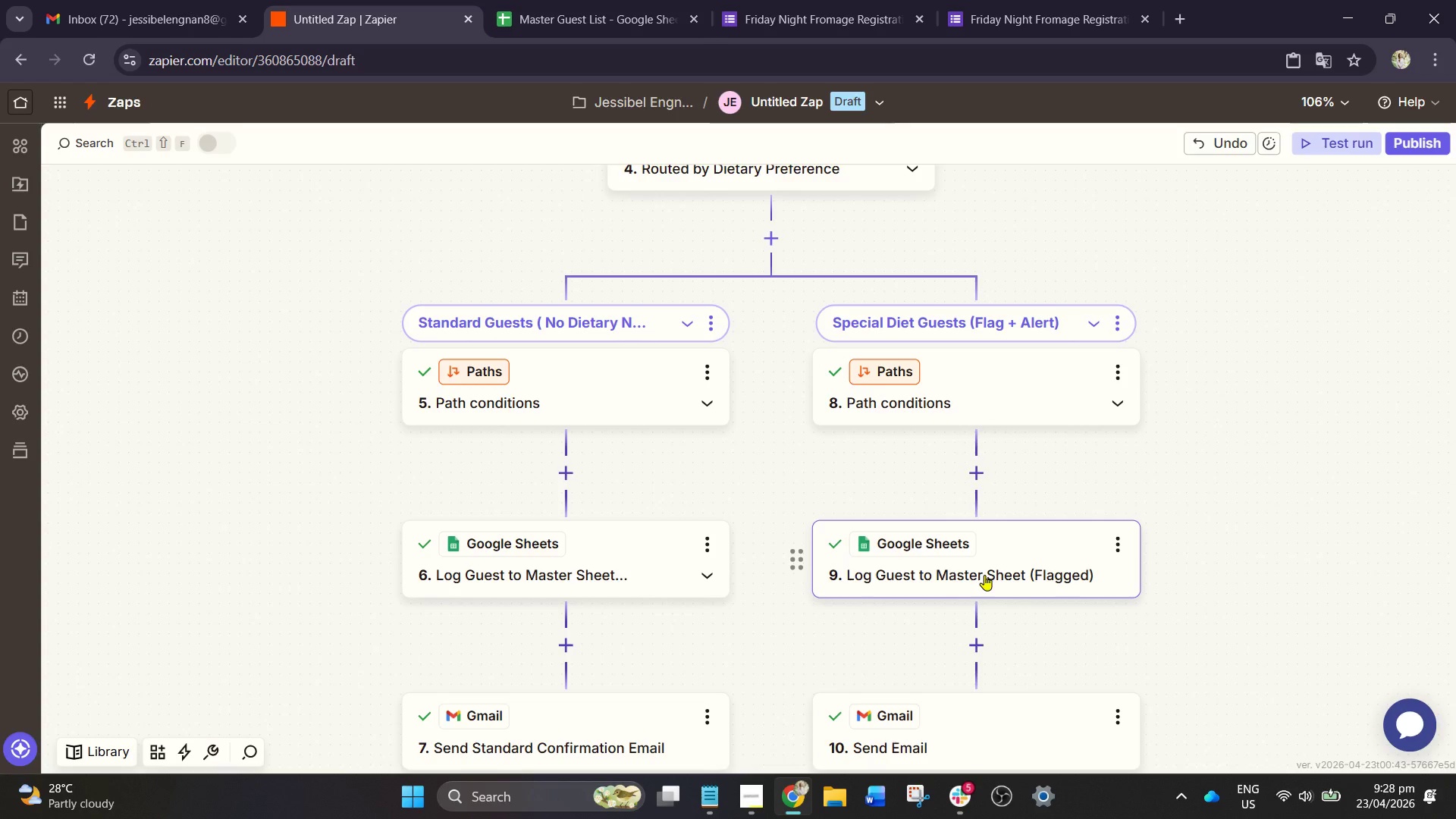 
scroll: coordinate [983, 575], scroll_direction: down, amount: 3.0
 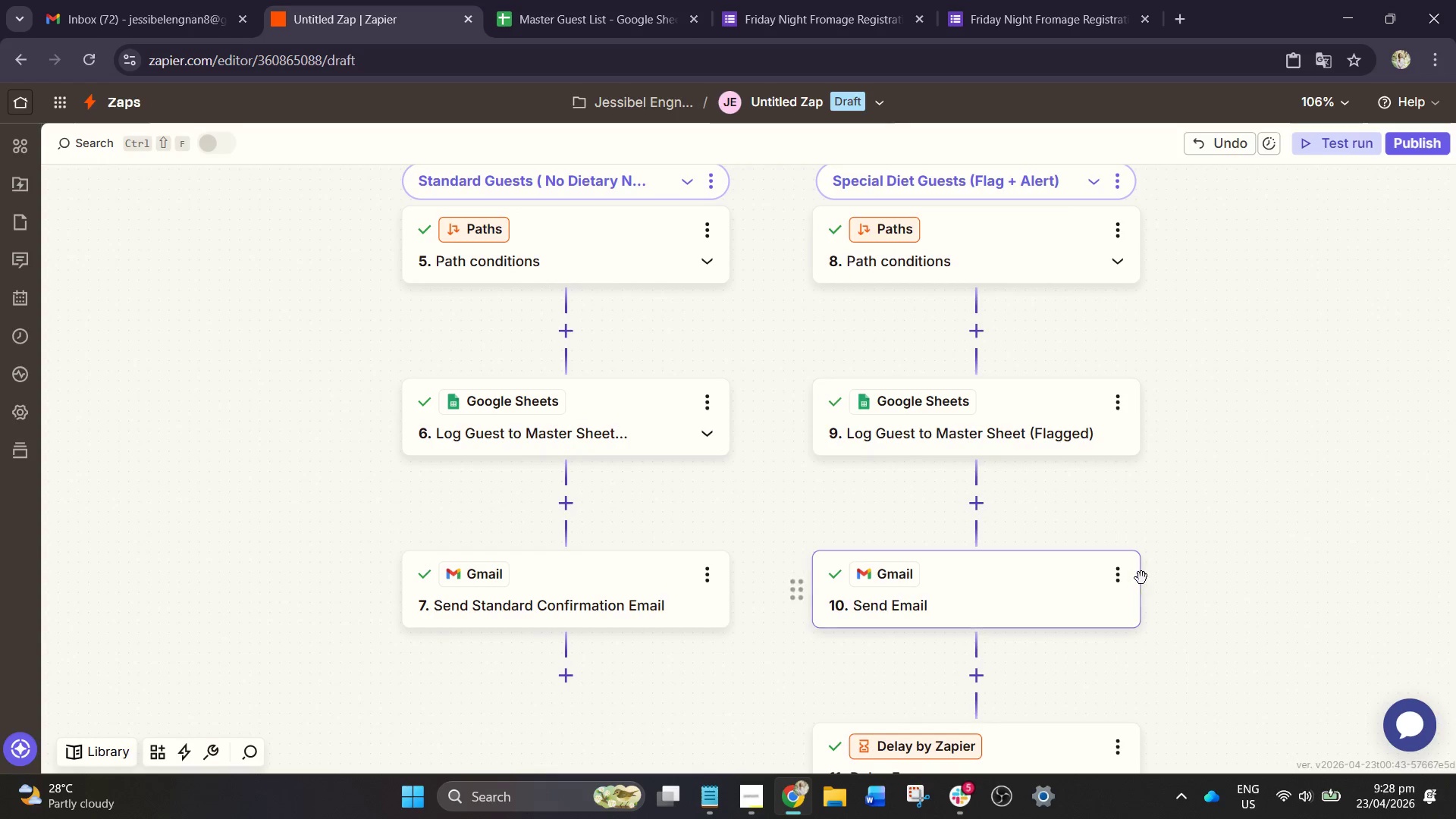 
left_click([1125, 576])
 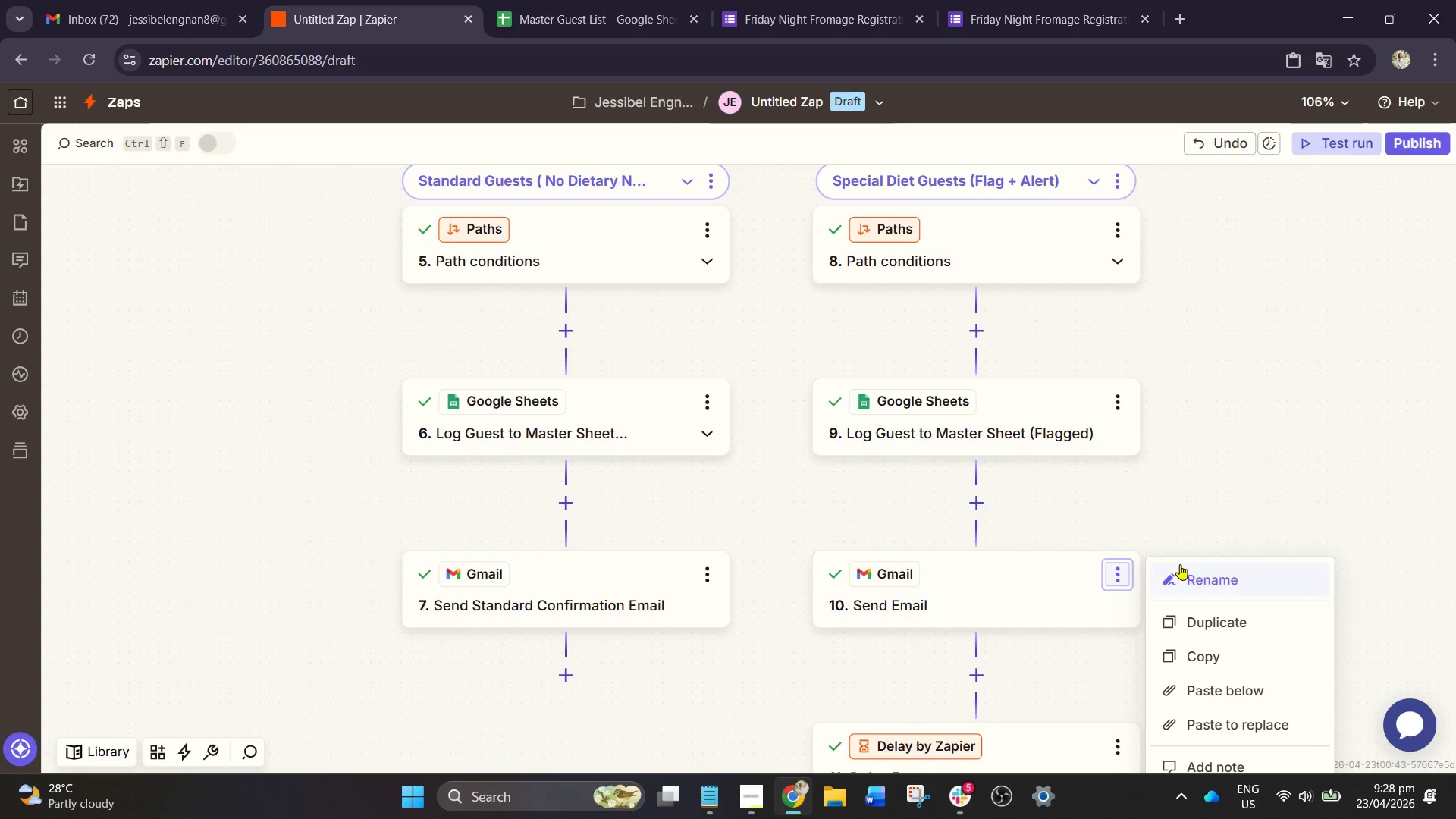 
left_click([1192, 579])
 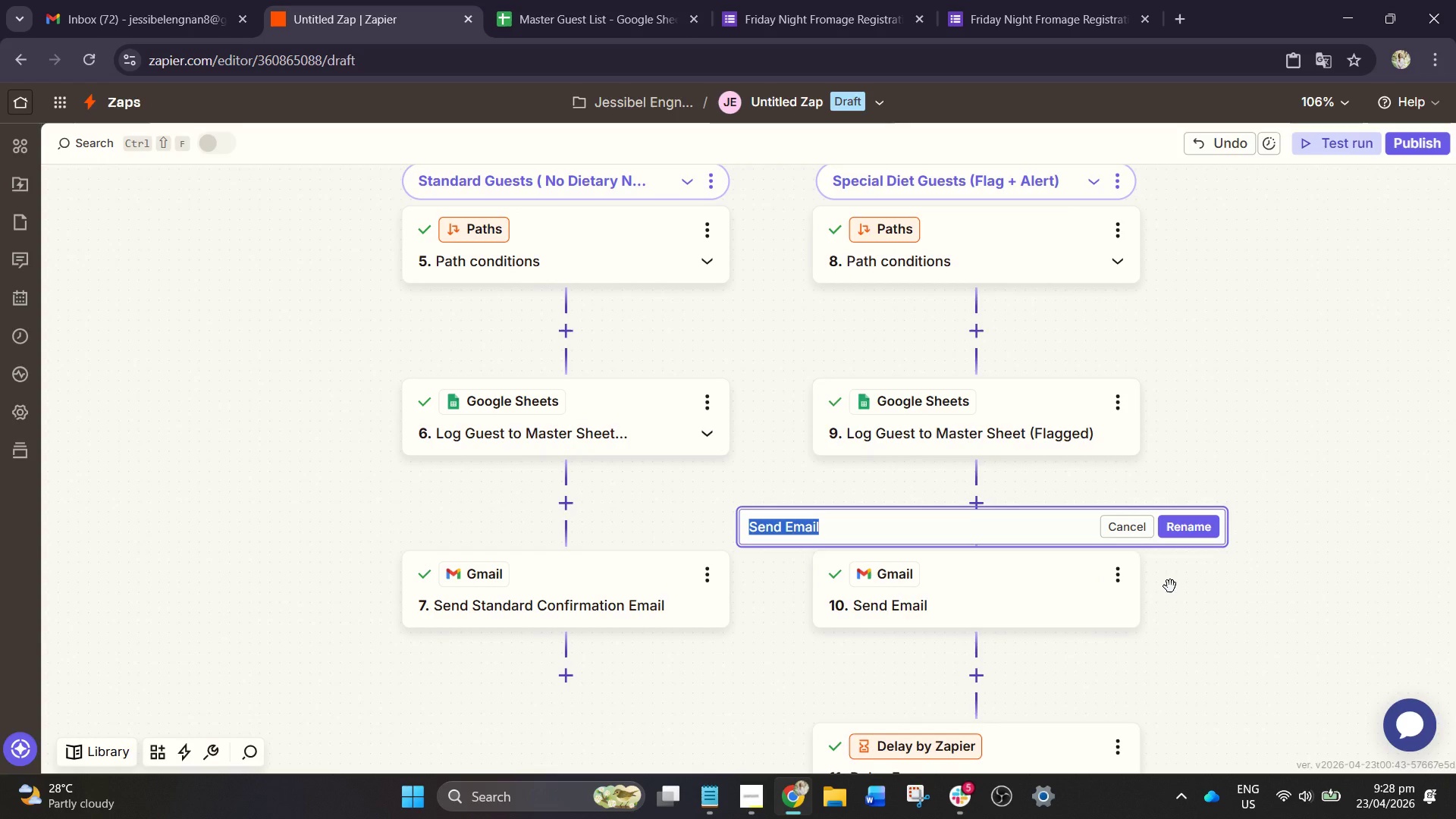 
type(Send Curo)
key(Backspace)
key(Backspace)
type(stomix)
key(Backspace)
type(zed Dietary Confirmation')
key(Backspace)
 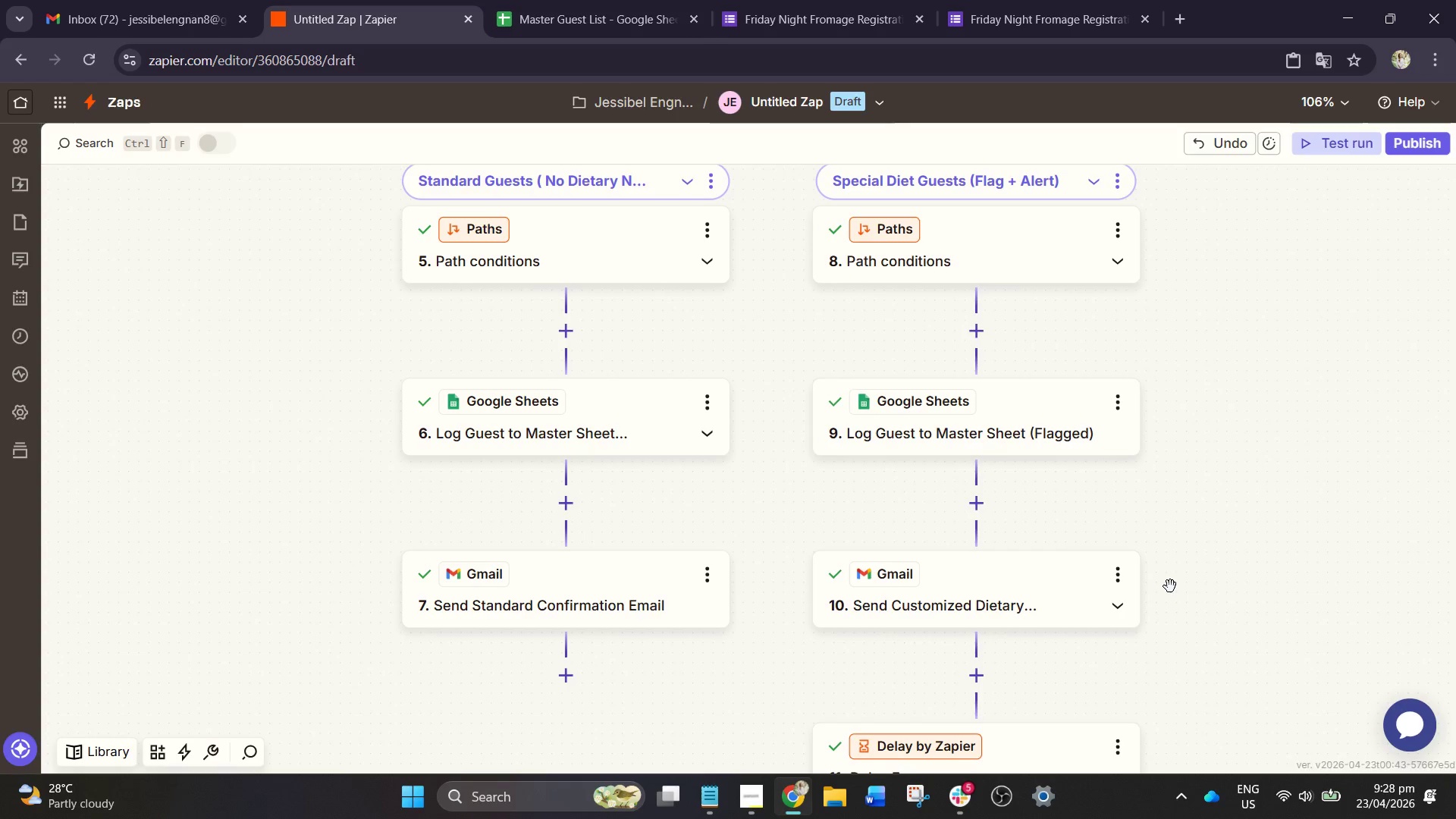 
 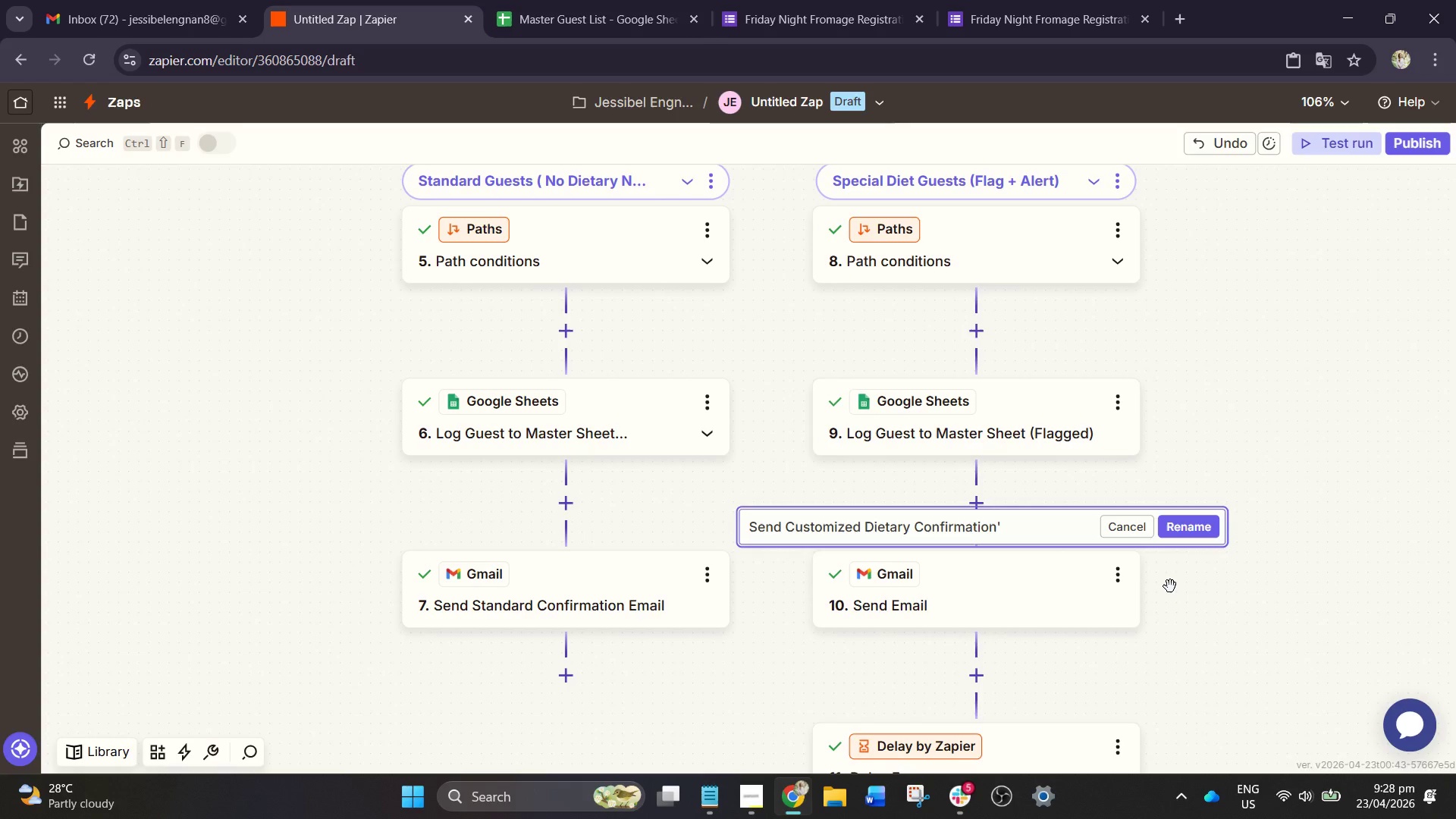 
key(Enter)
 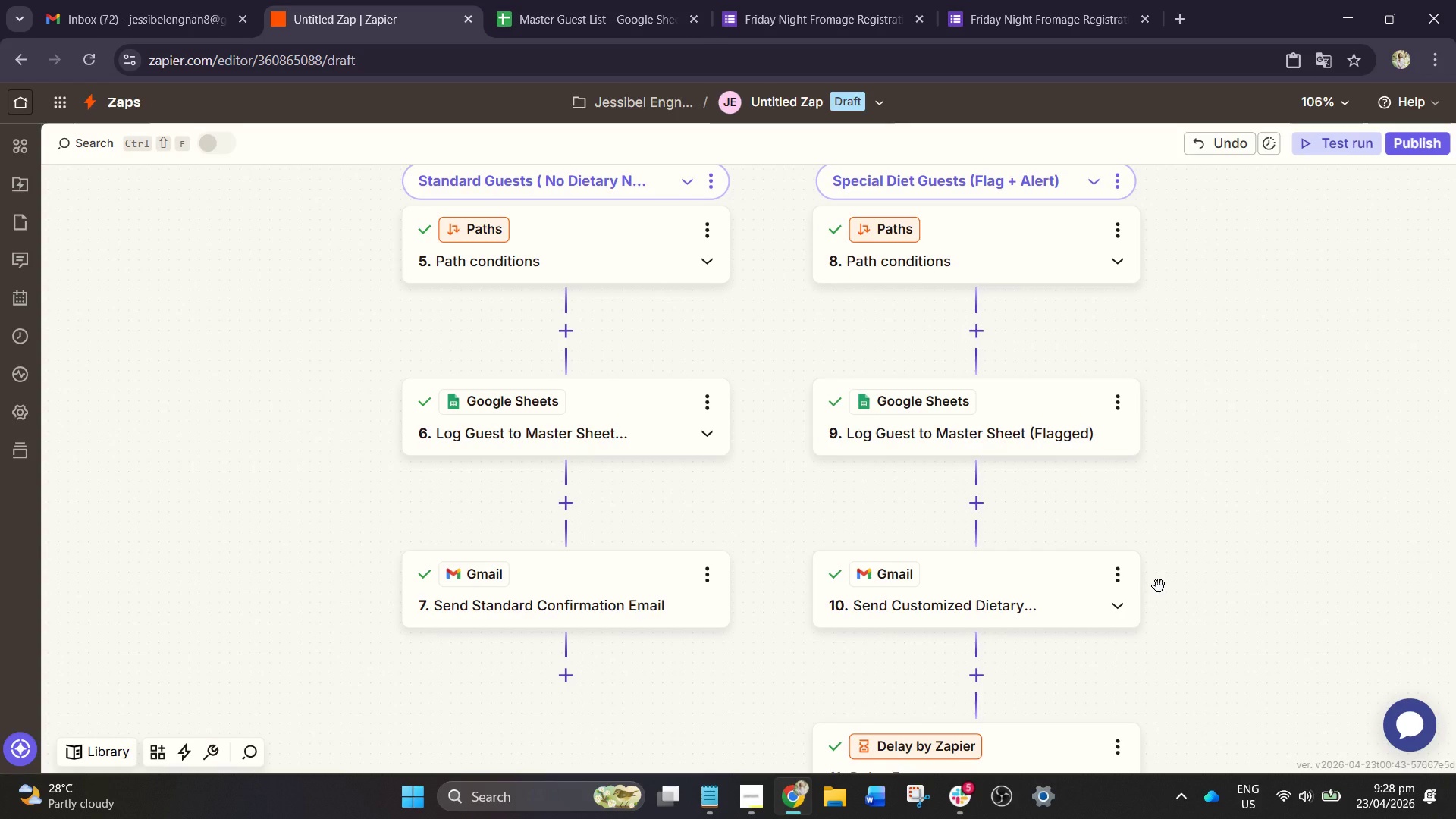 
scroll: coordinate [1149, 588], scroll_direction: down, amount: 3.0
 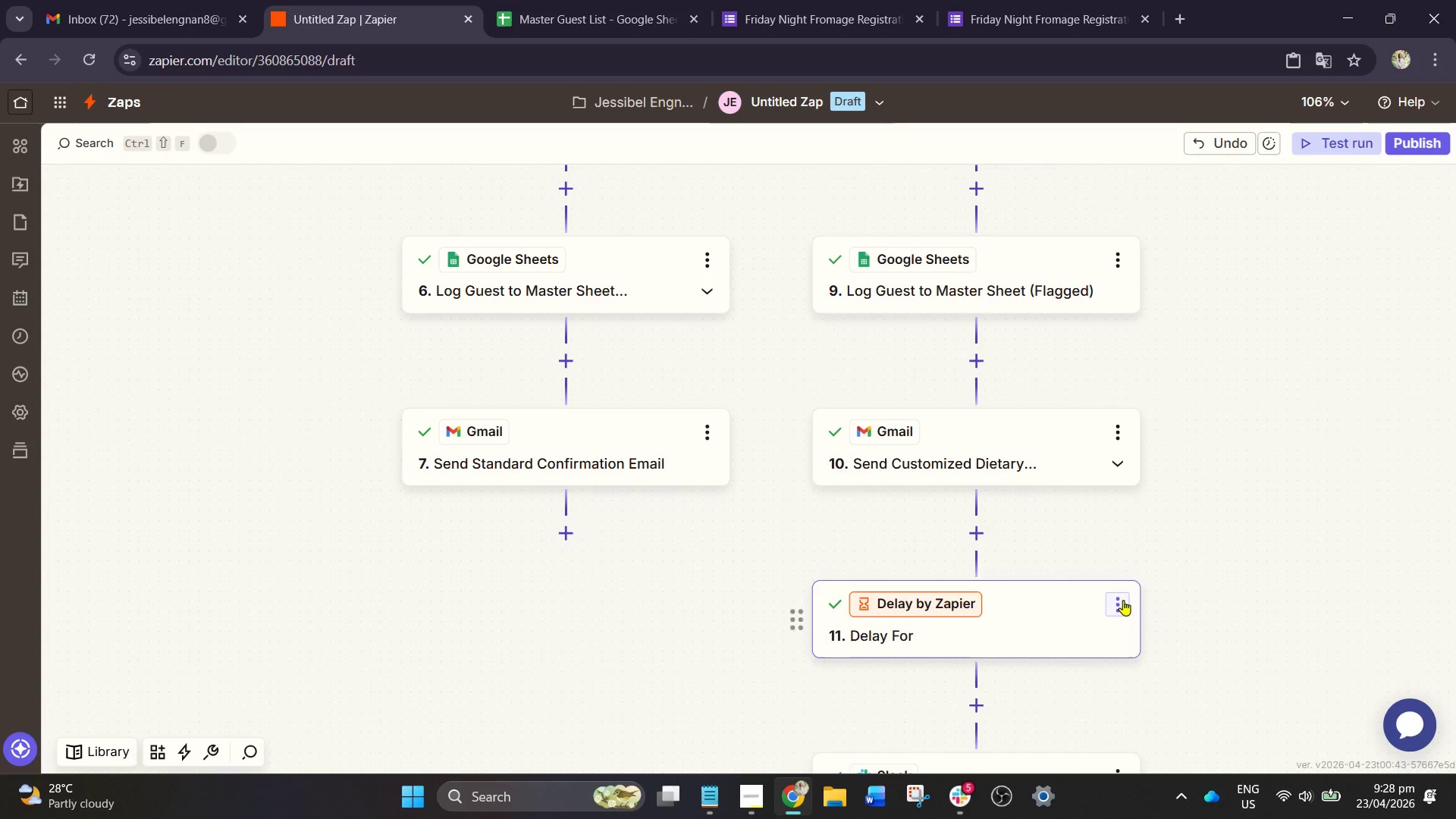 
left_click([1119, 602])
 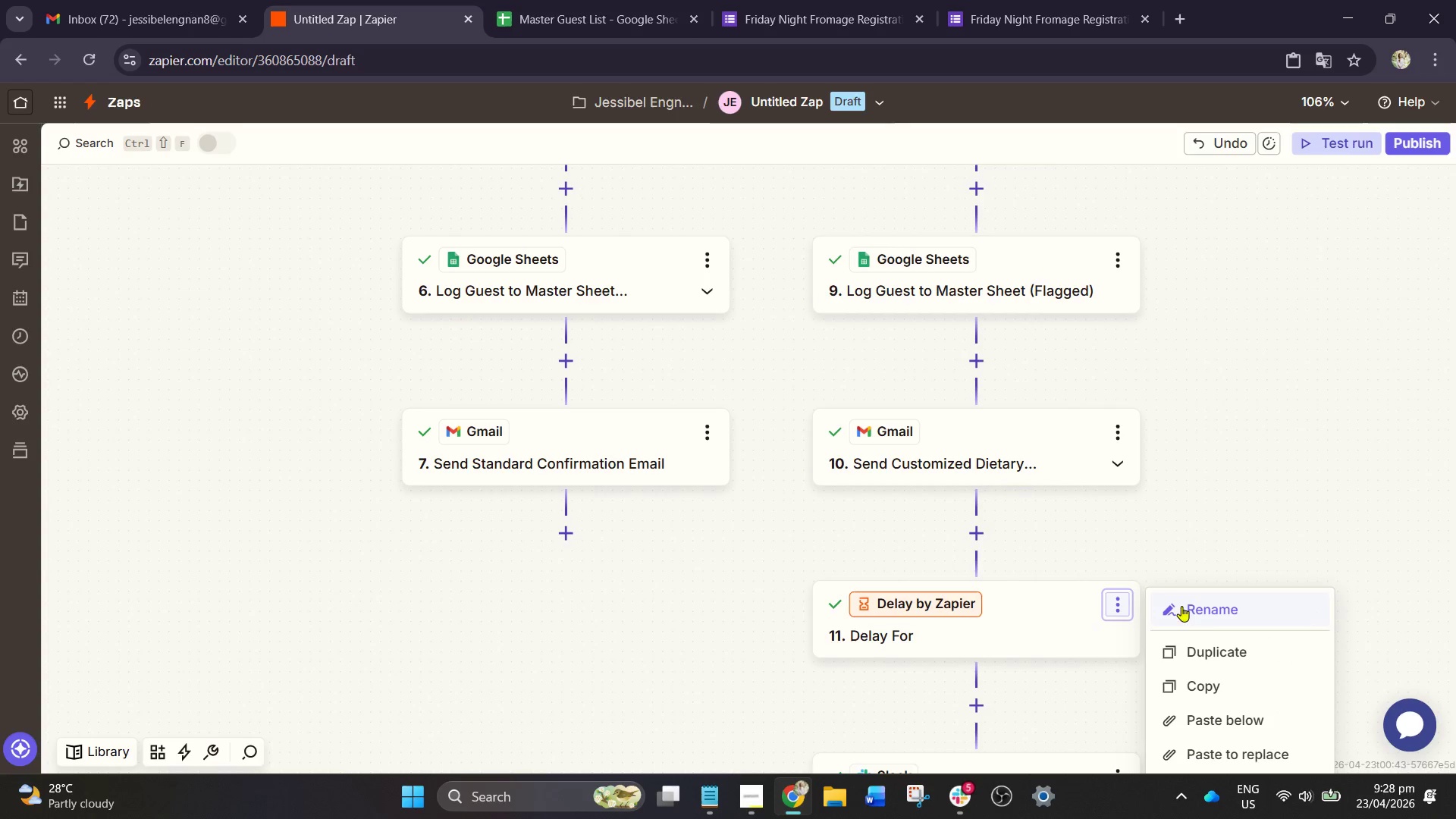 
left_click([1196, 617])
 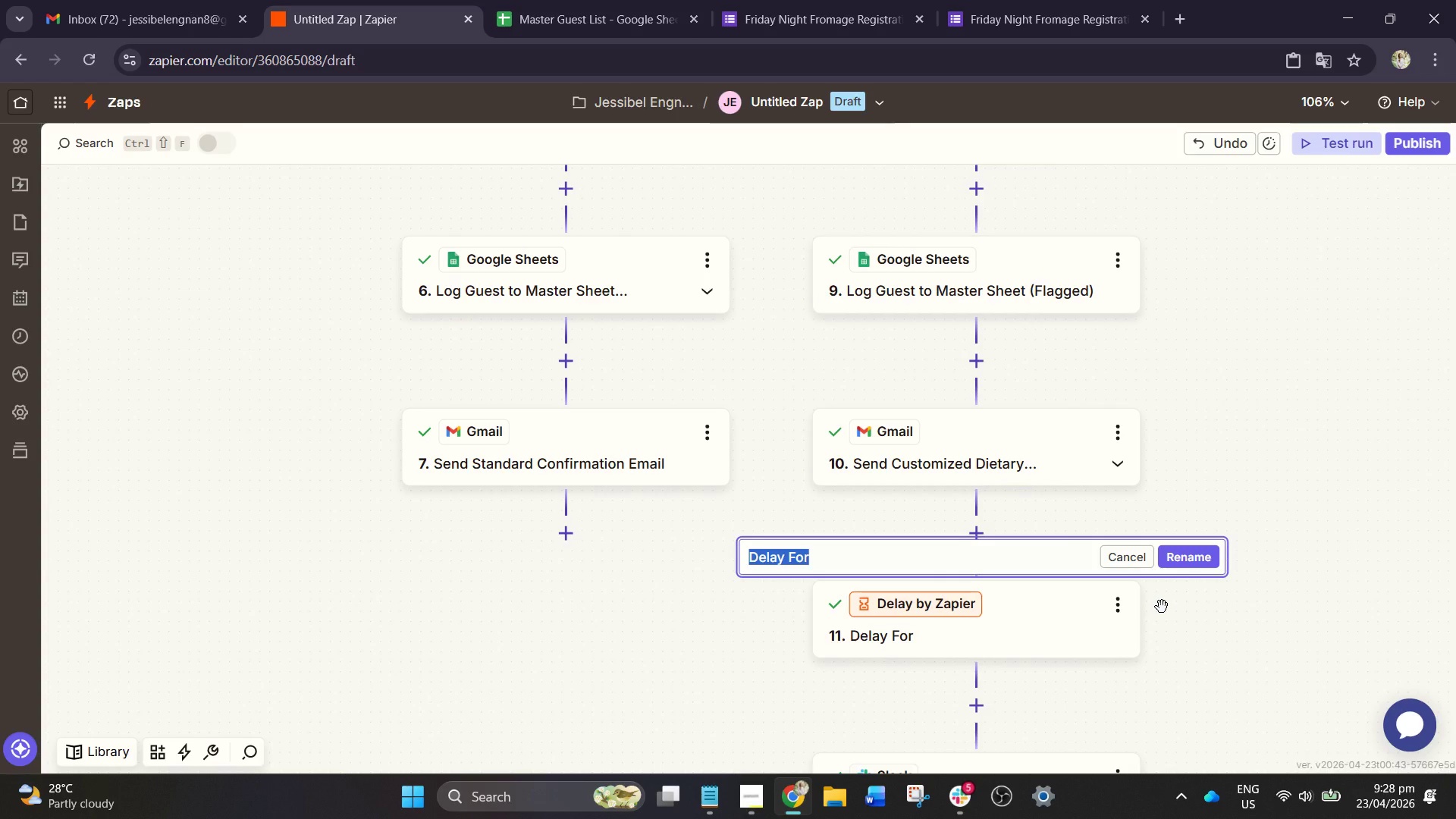 
type(Wair )
key(Backspace)
key(Backspace)
type(t for a minuye)
key(Backspace)
key(Backspace)
type(te)
 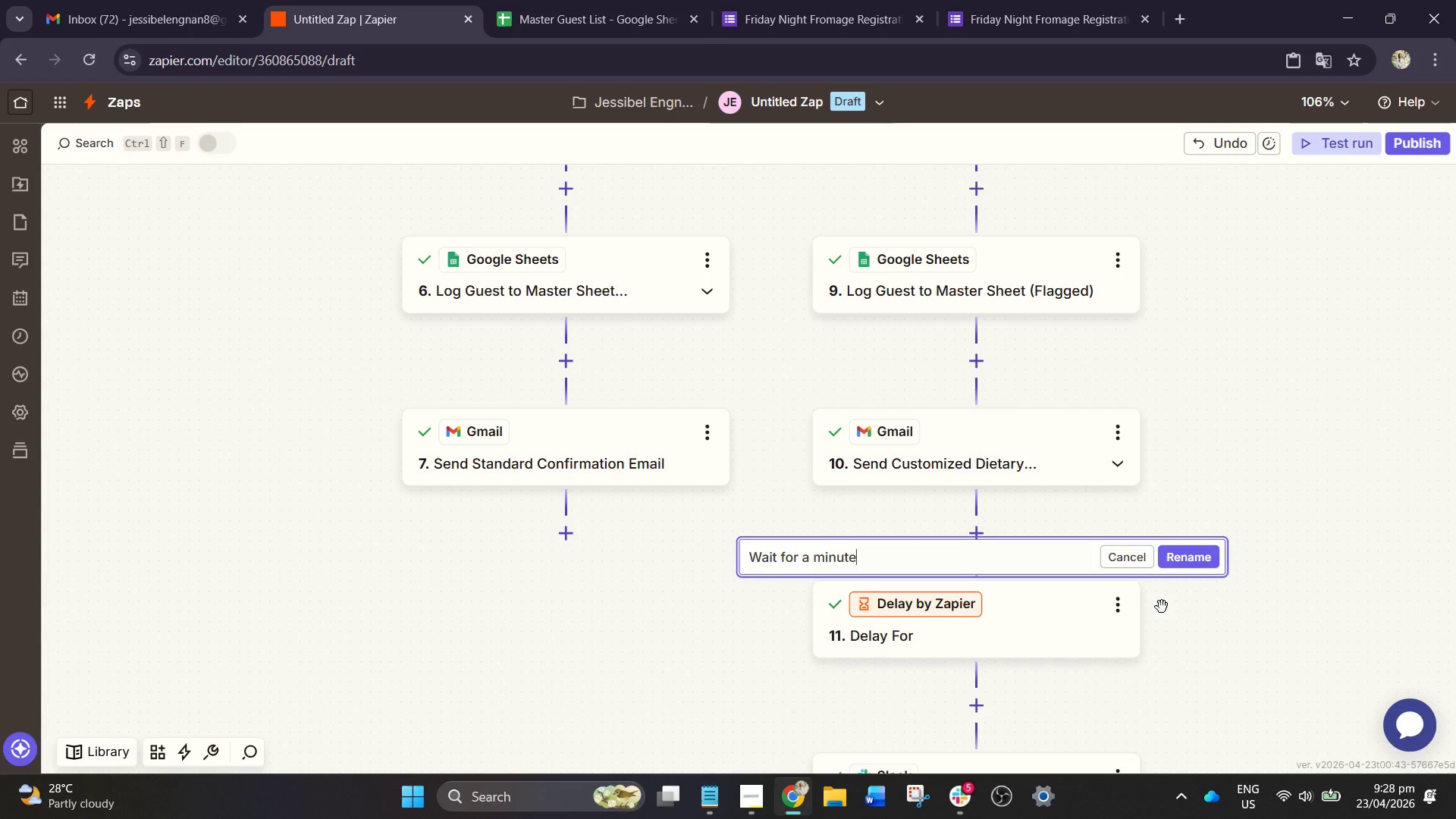 
key(Enter)
 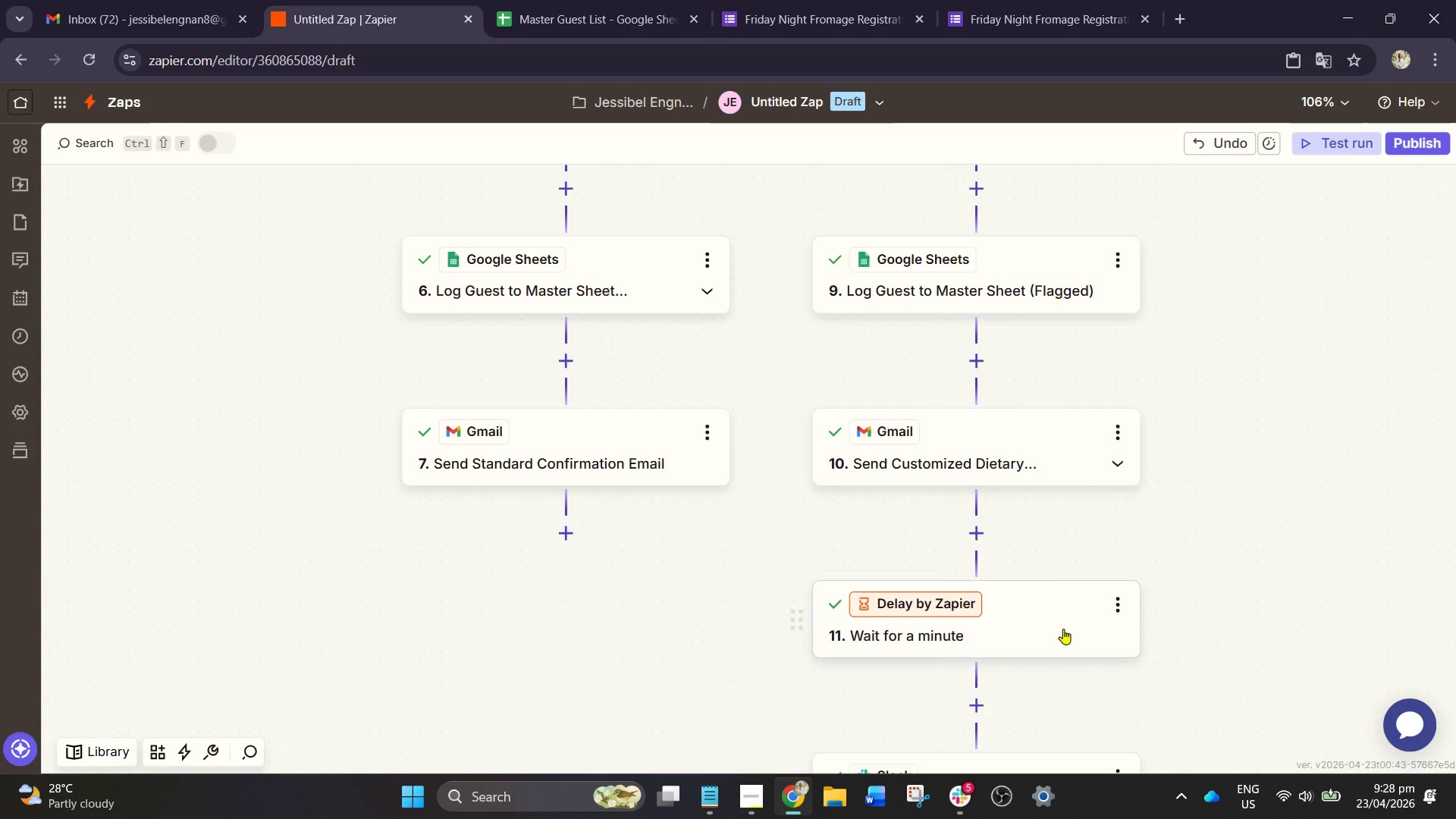 
scroll: coordinate [1104, 607], scroll_direction: down, amount: 4.0
 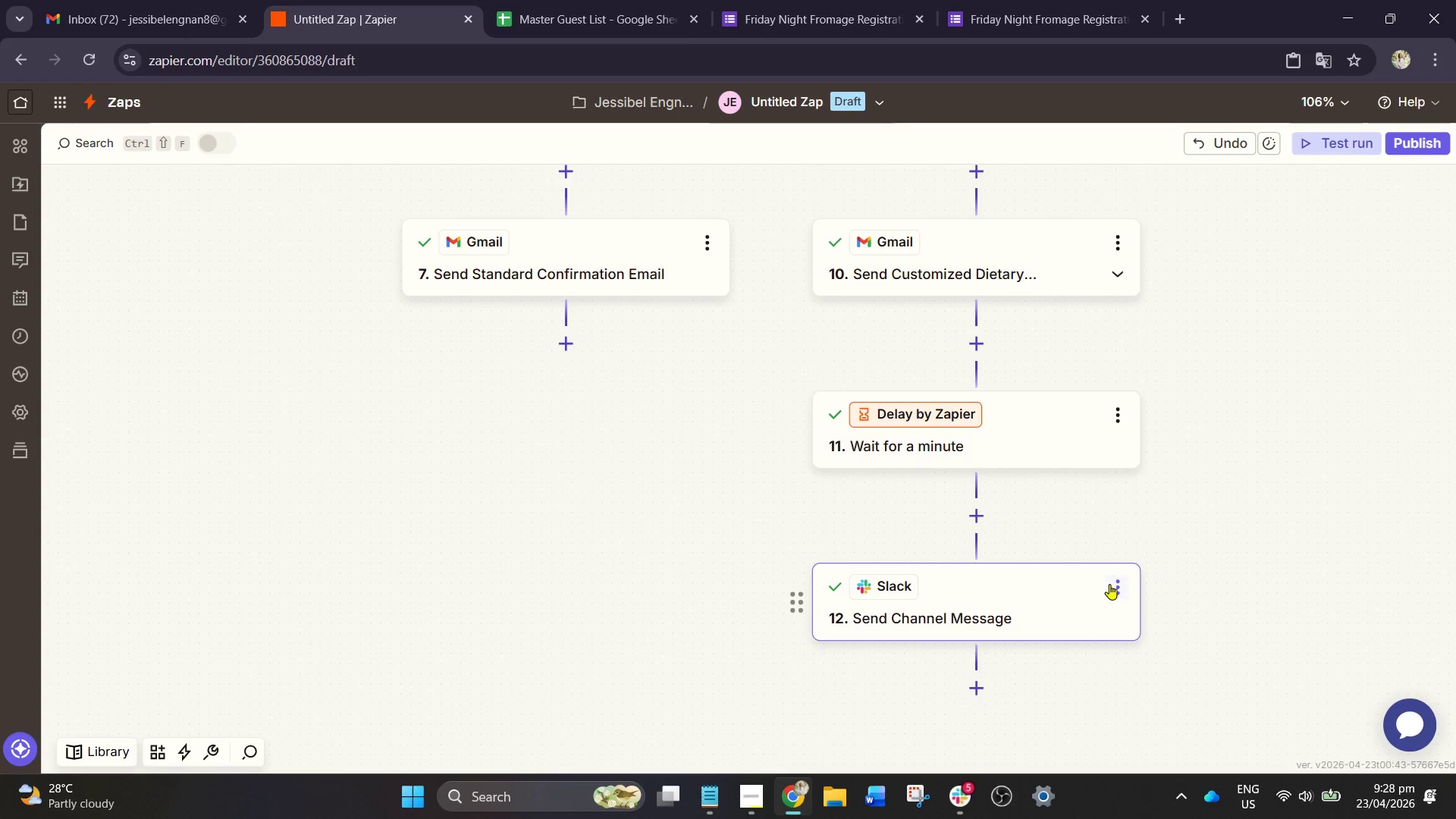 
left_click([1118, 579])
 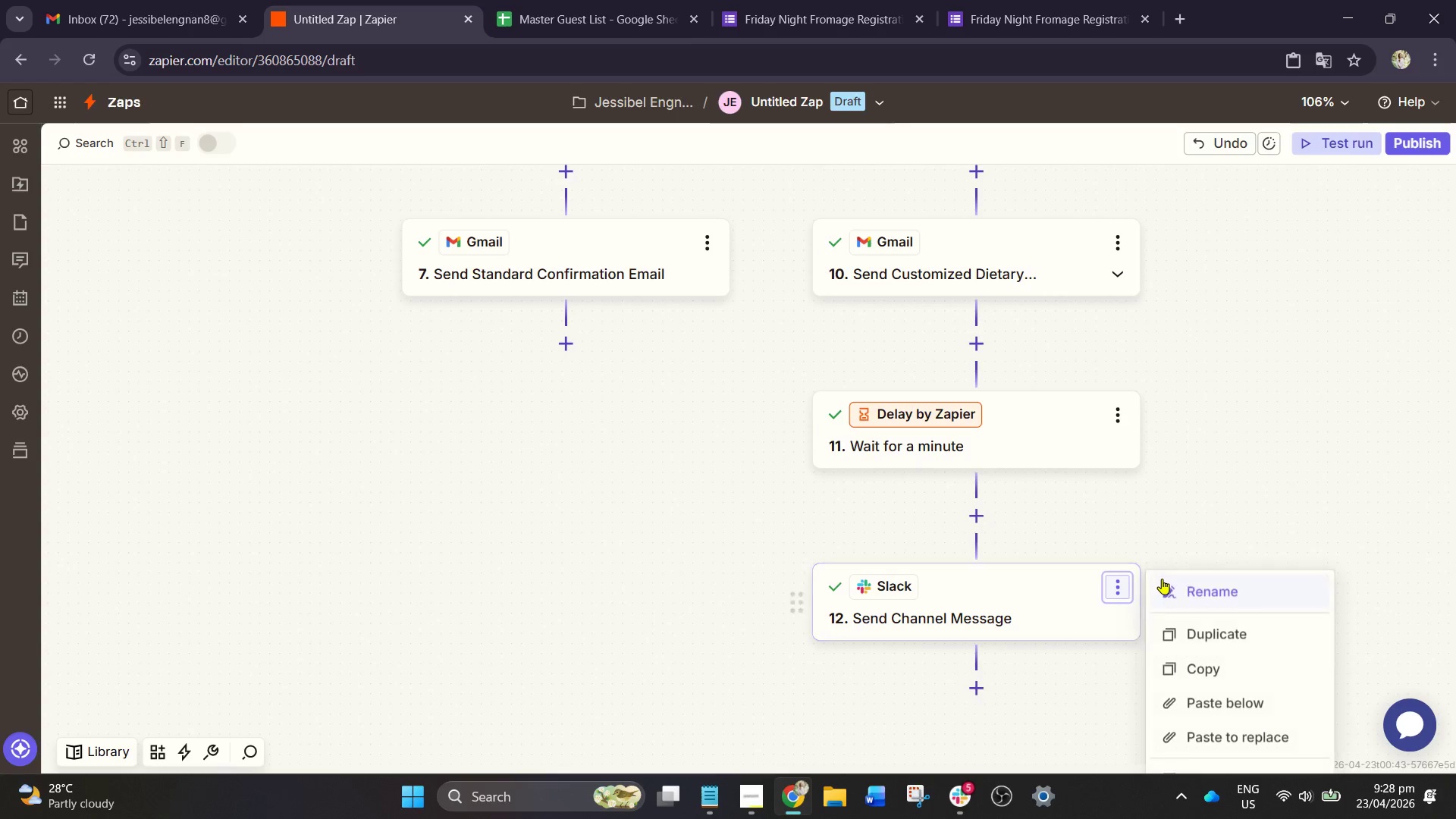 
left_click([1189, 582])
 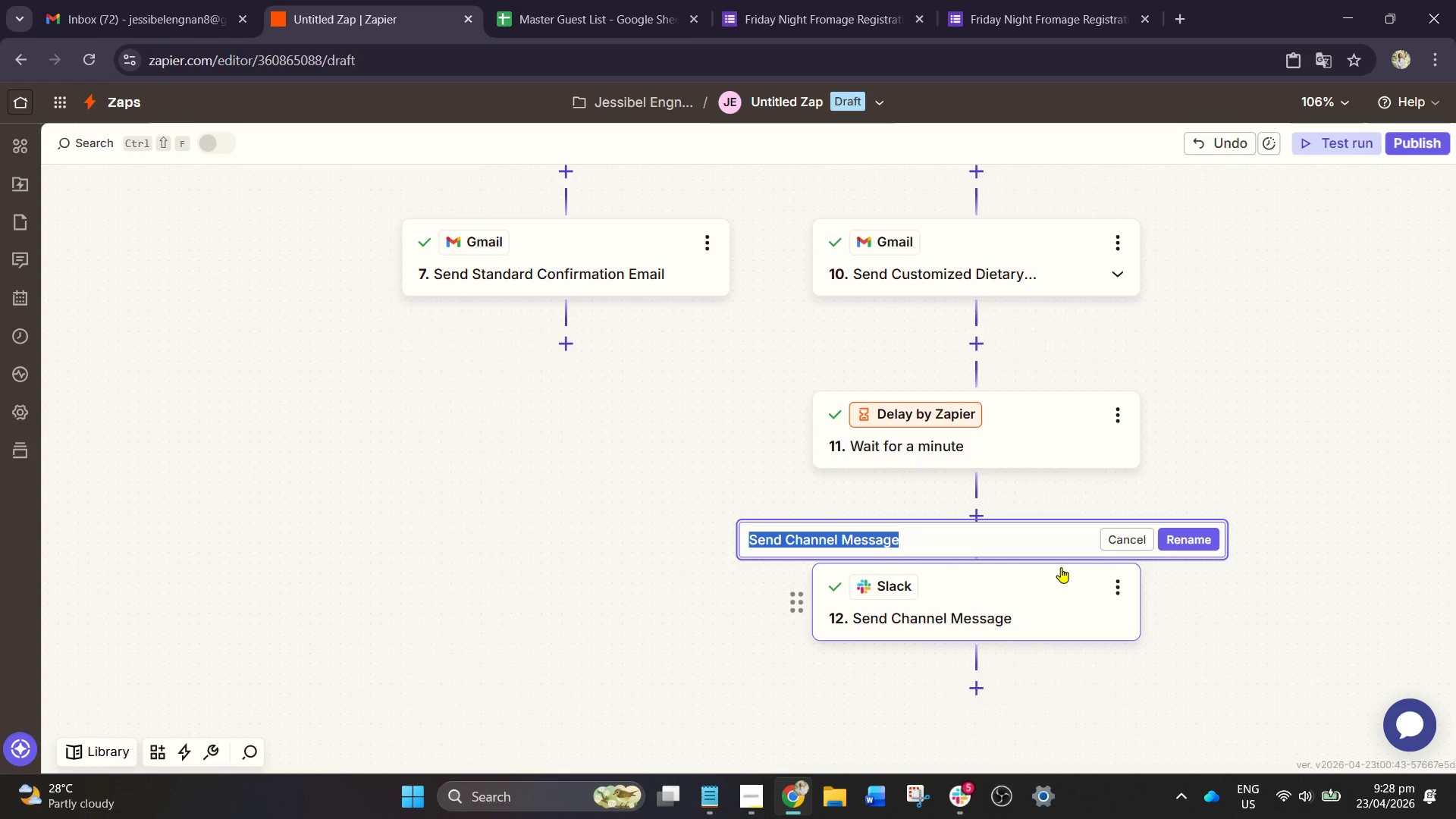 
type(Notify Kiytc)
key(Backspace)
key(Backspace)
type(c)
key(Backspace)
key(Backspace)
type(tchen Team in Slack)
 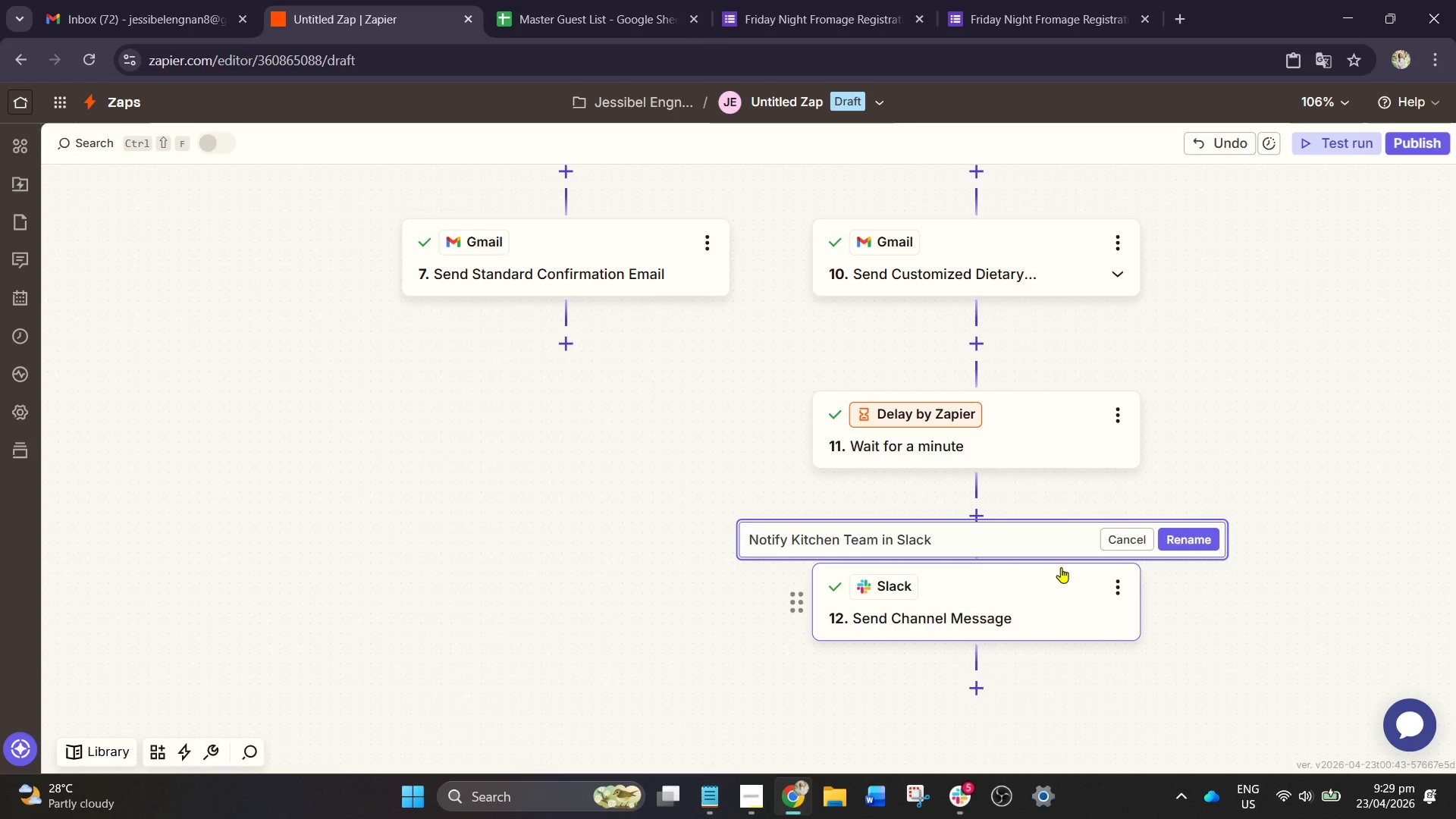 
left_click([1201, 538])
 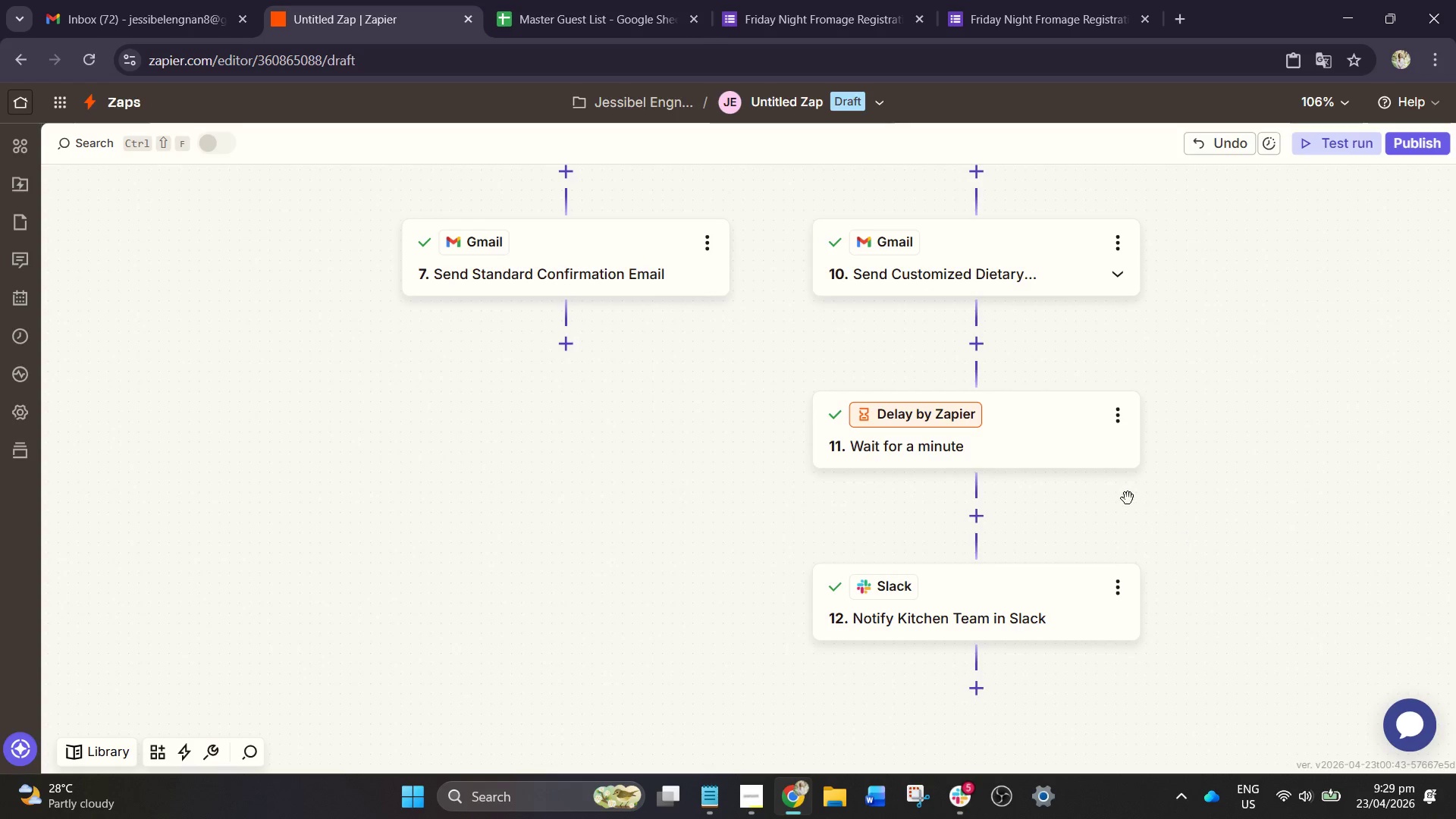 
scroll: coordinate [840, 361], scroll_direction: up, amount: 25.0
 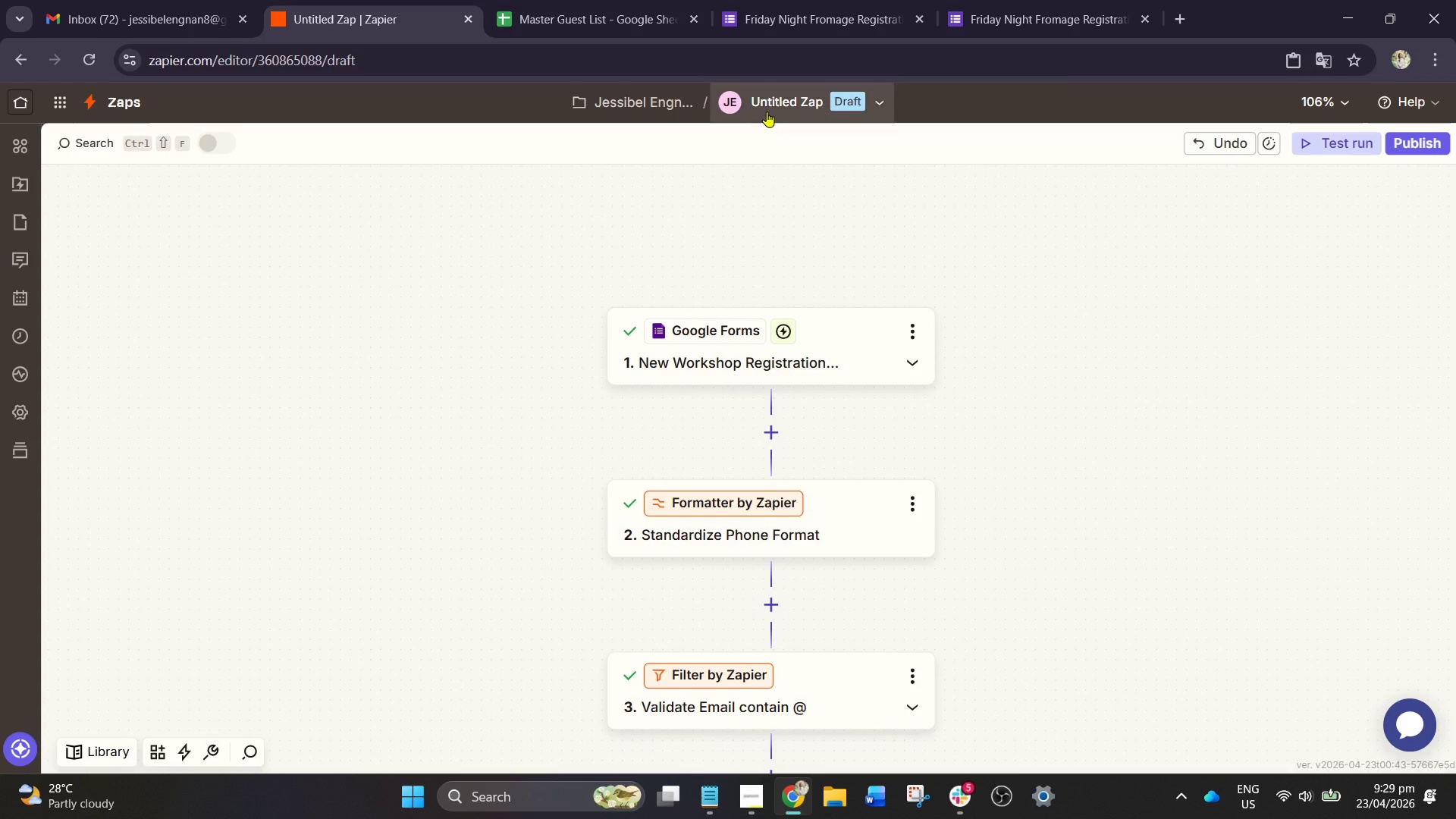 
left_click([767, 108])
 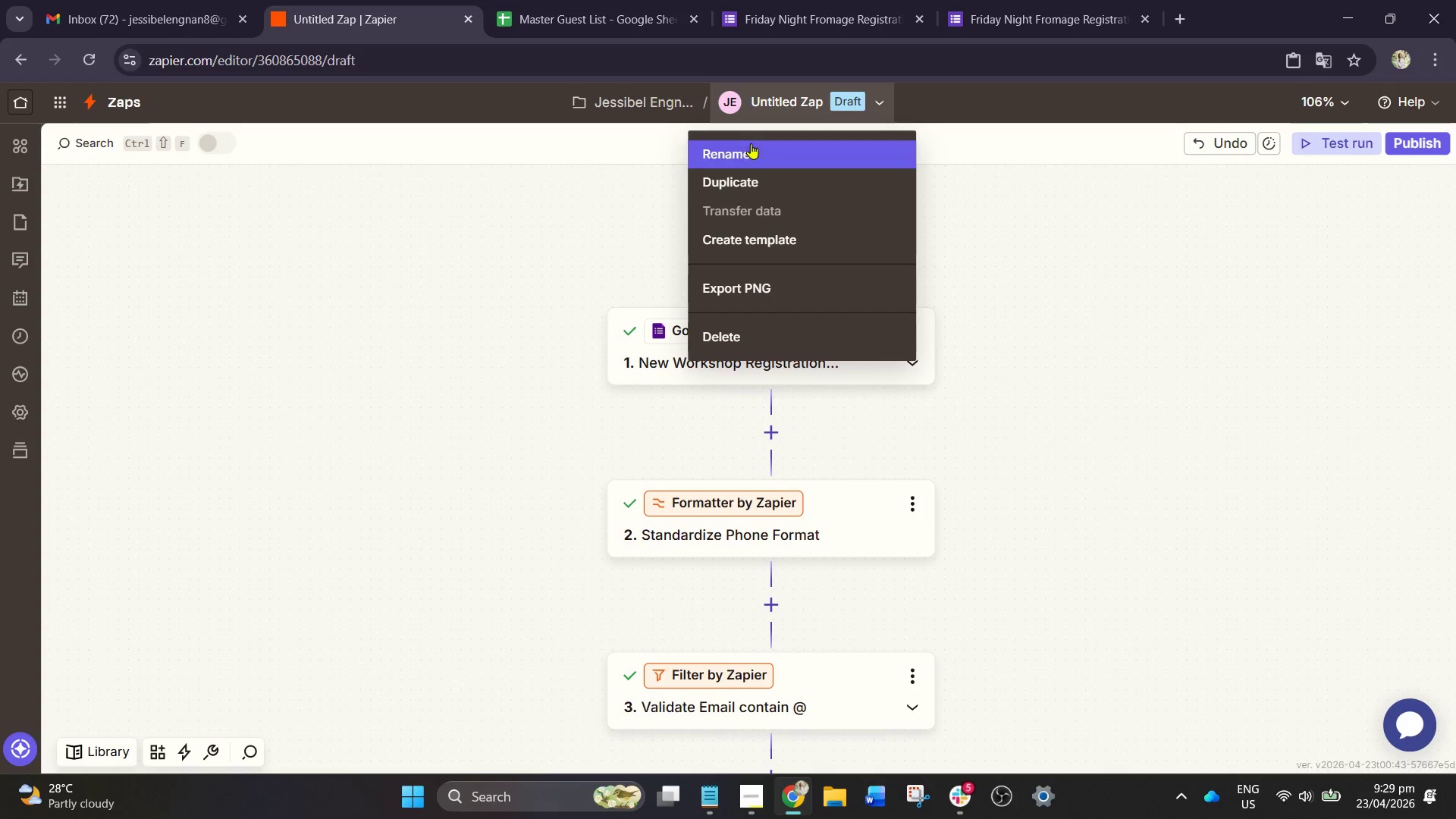 
left_click([751, 146])
 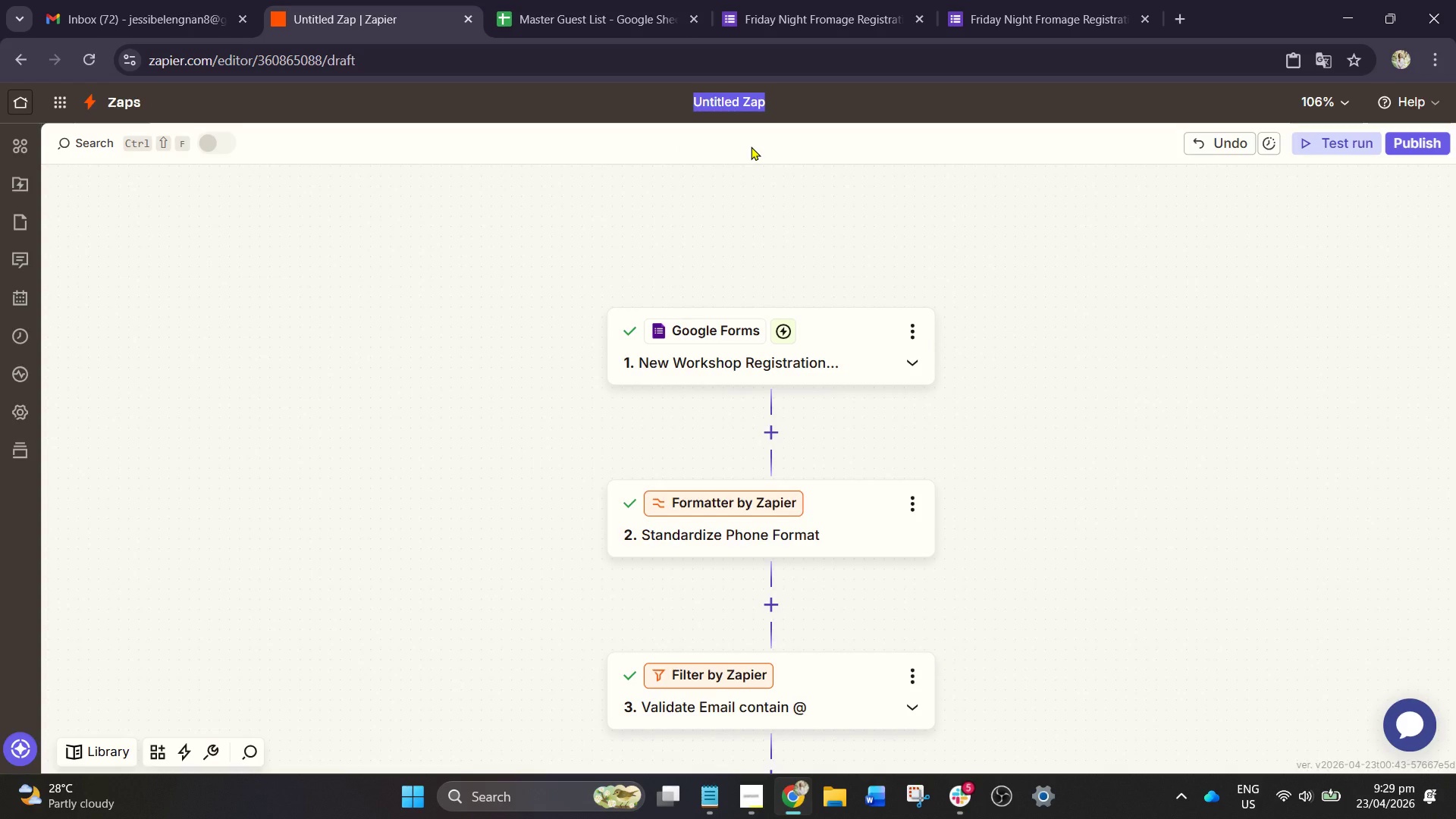 
wait(10.5)
 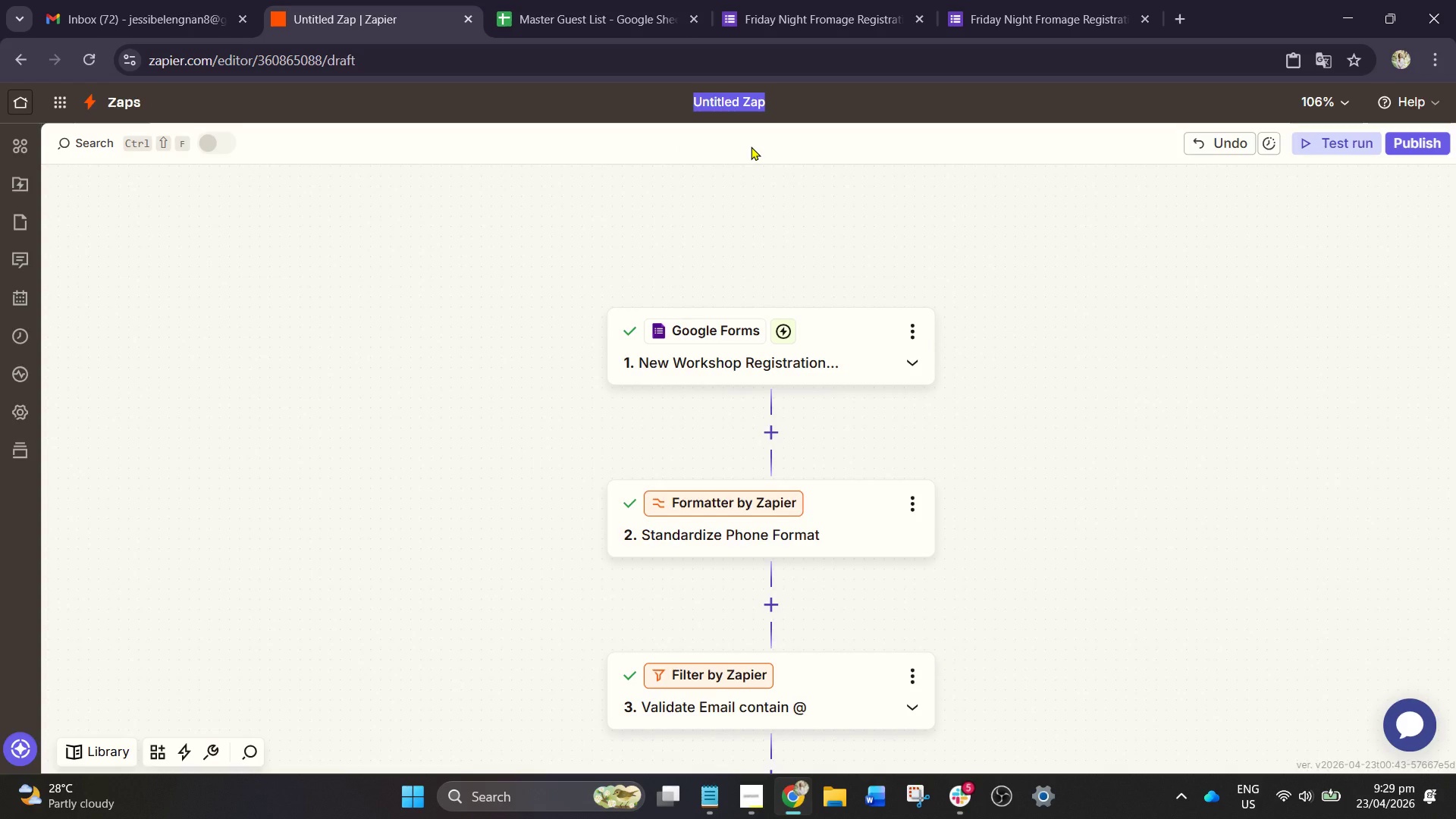 
type(Fromage Workshp ]])
key(Backspace)
key(Backspace)
key(Backspace)
key(Backspace)
type(op Intsk)
key(Backspace)
type(a)
key(Backspace)
key(Backspace)
type(ake -- Smaftg )
key(Backspace)
key(Backspace)
key(Backspace)
key(Backspace)
type(rt Routing + Guest Log + kitche)
key(Backspace)
key(Backspace)
key(Backspace)
key(Backspace)
key(Backspace)
key(Backspace)
type(Kitchn)
key(Backspace)
type(en al)
key(Backspace)
key(Backspace)
type(Alerts)
 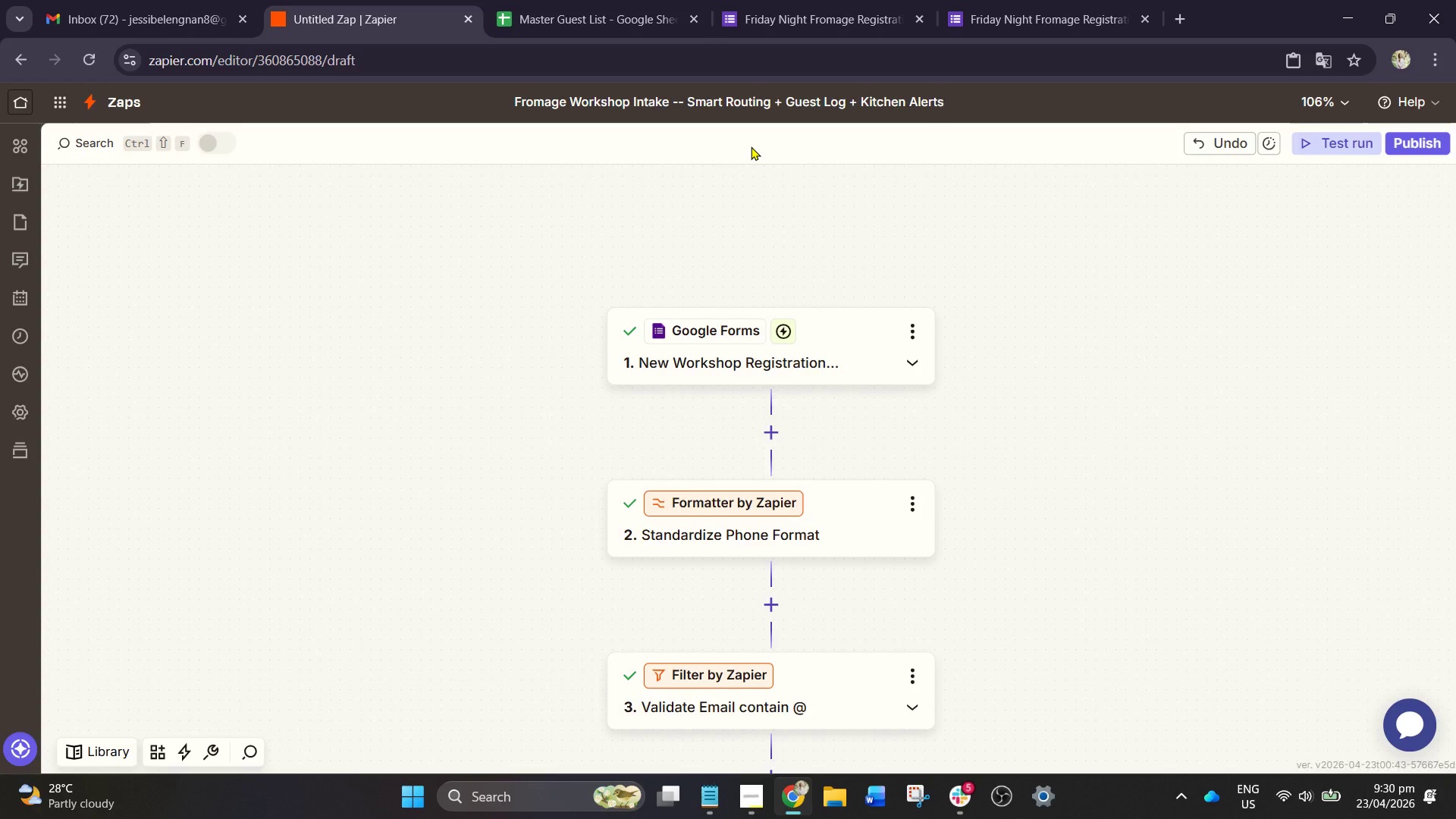 
left_click_drag(start_coordinate=[849, 165], to_coordinate=[863, 165])
 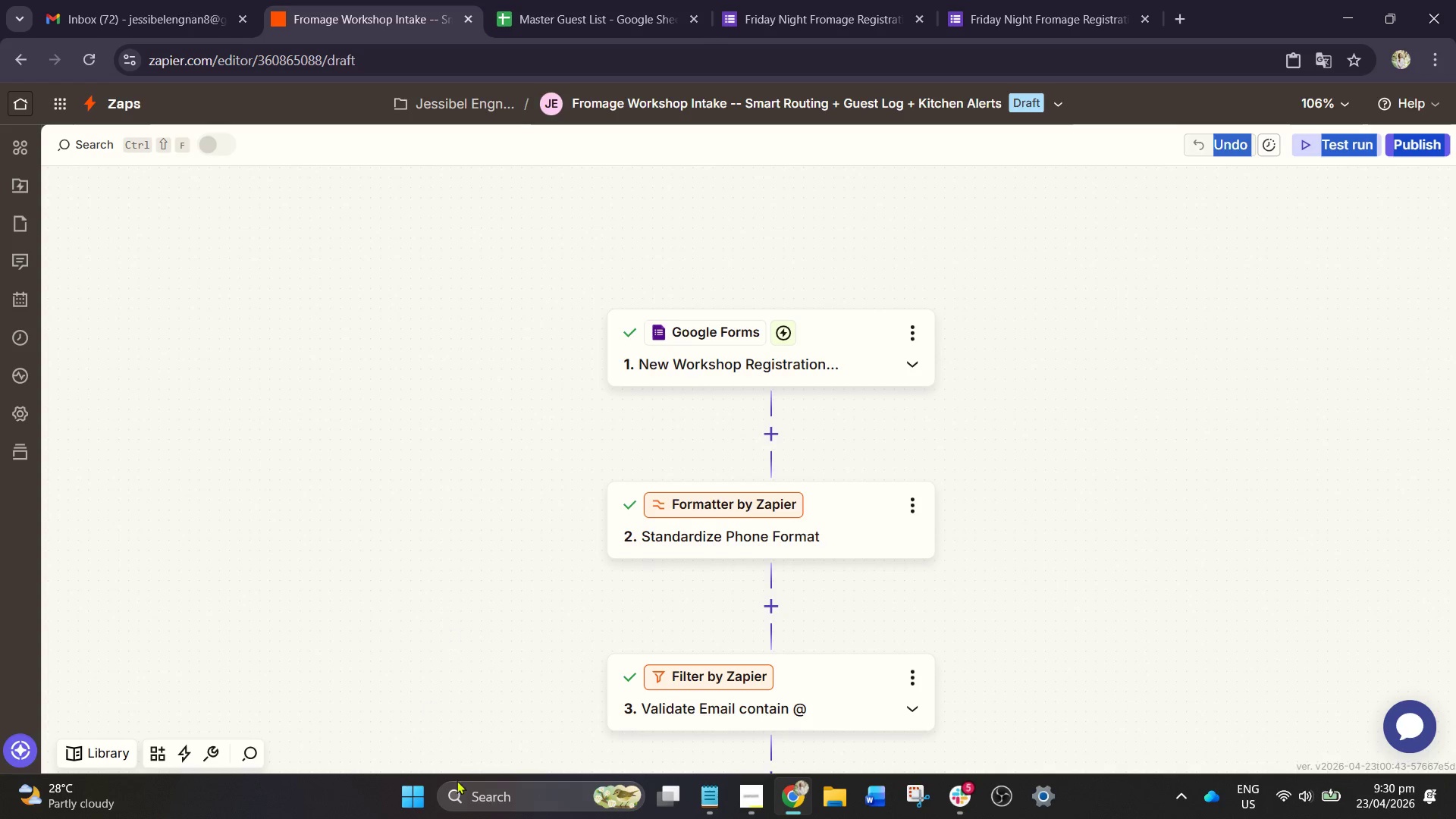 
left_click([490, 804])
 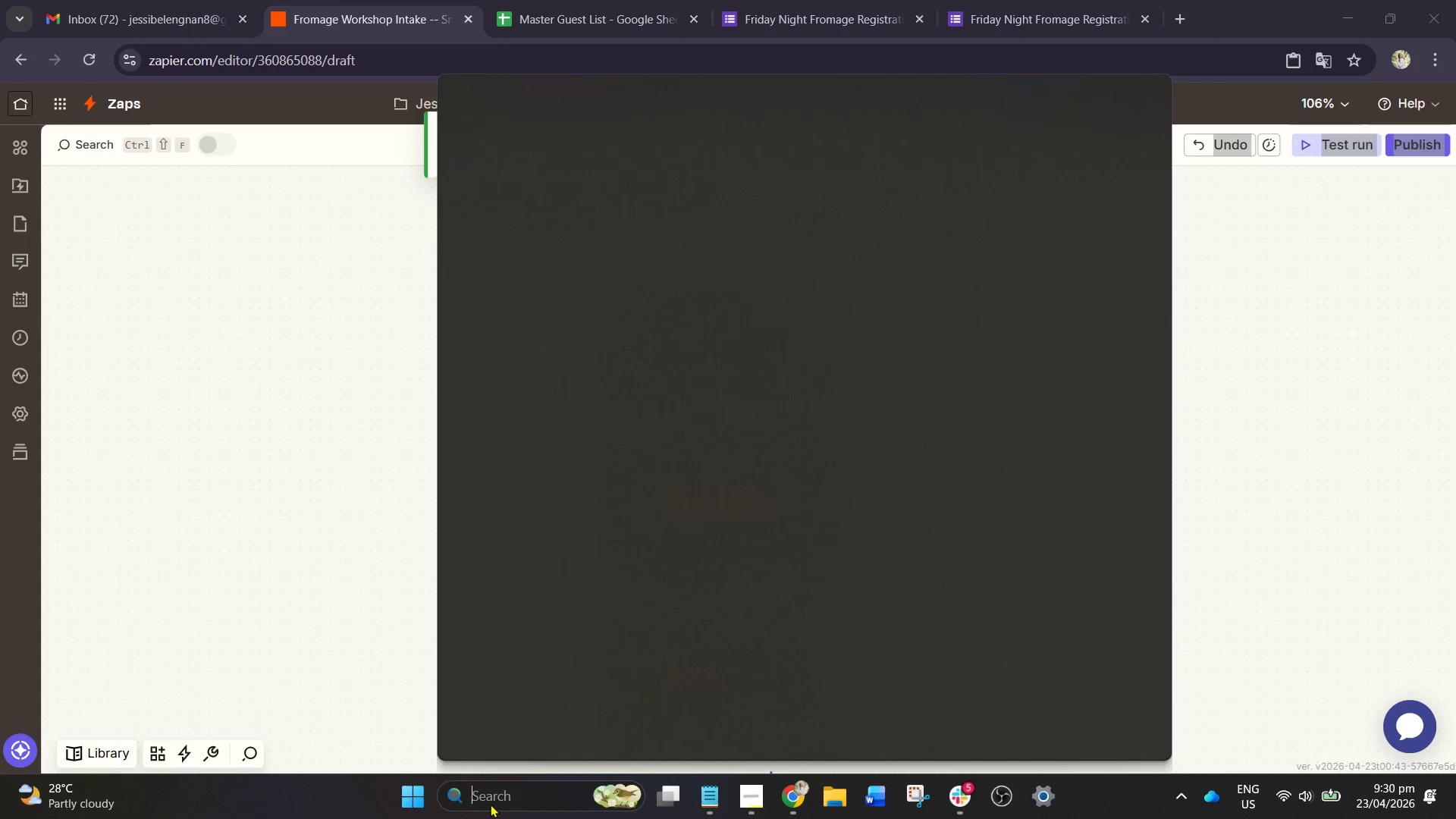 
type(cc)
key(Backspace)
type(harmap)
 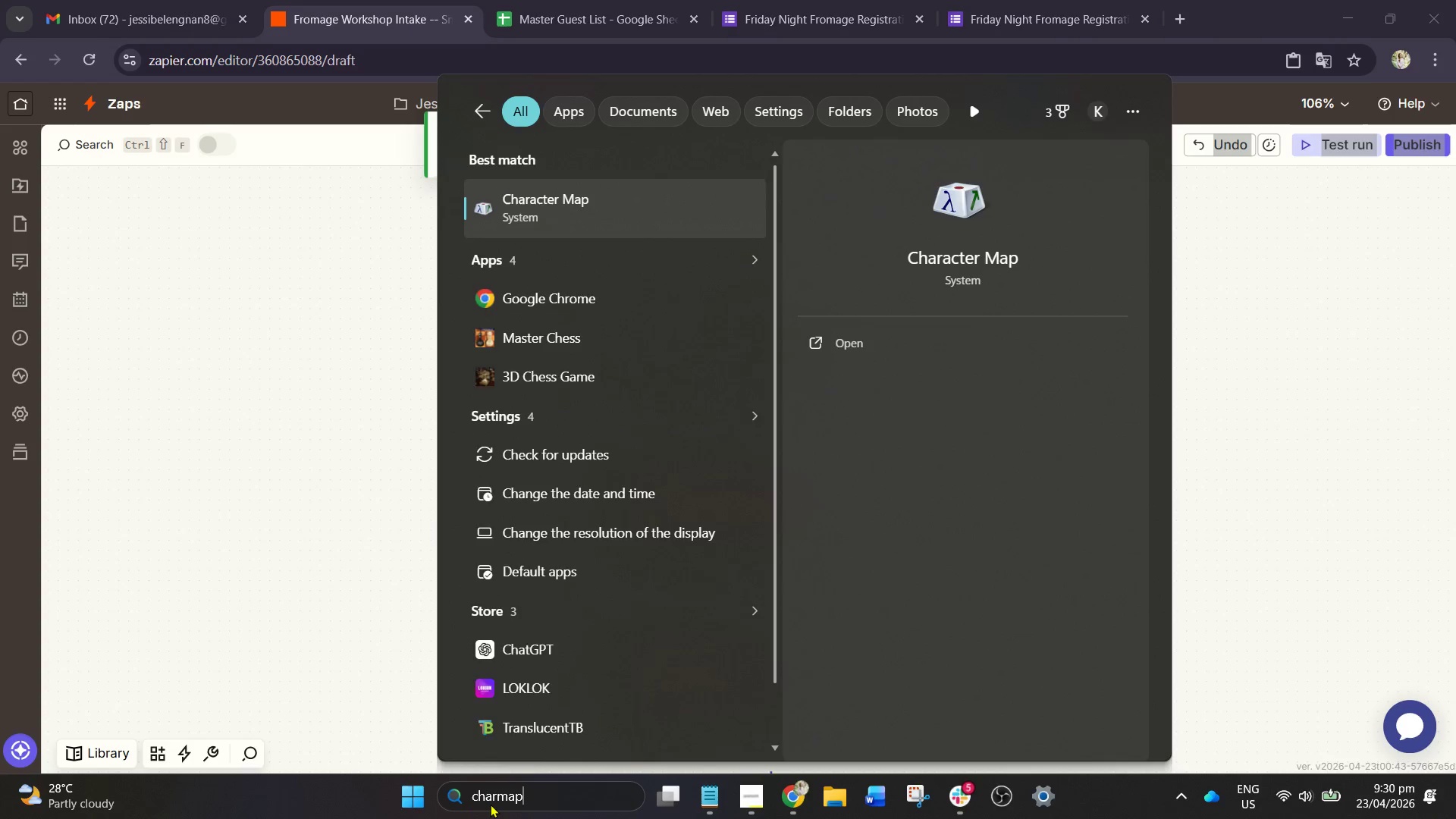 
key(Enter)
 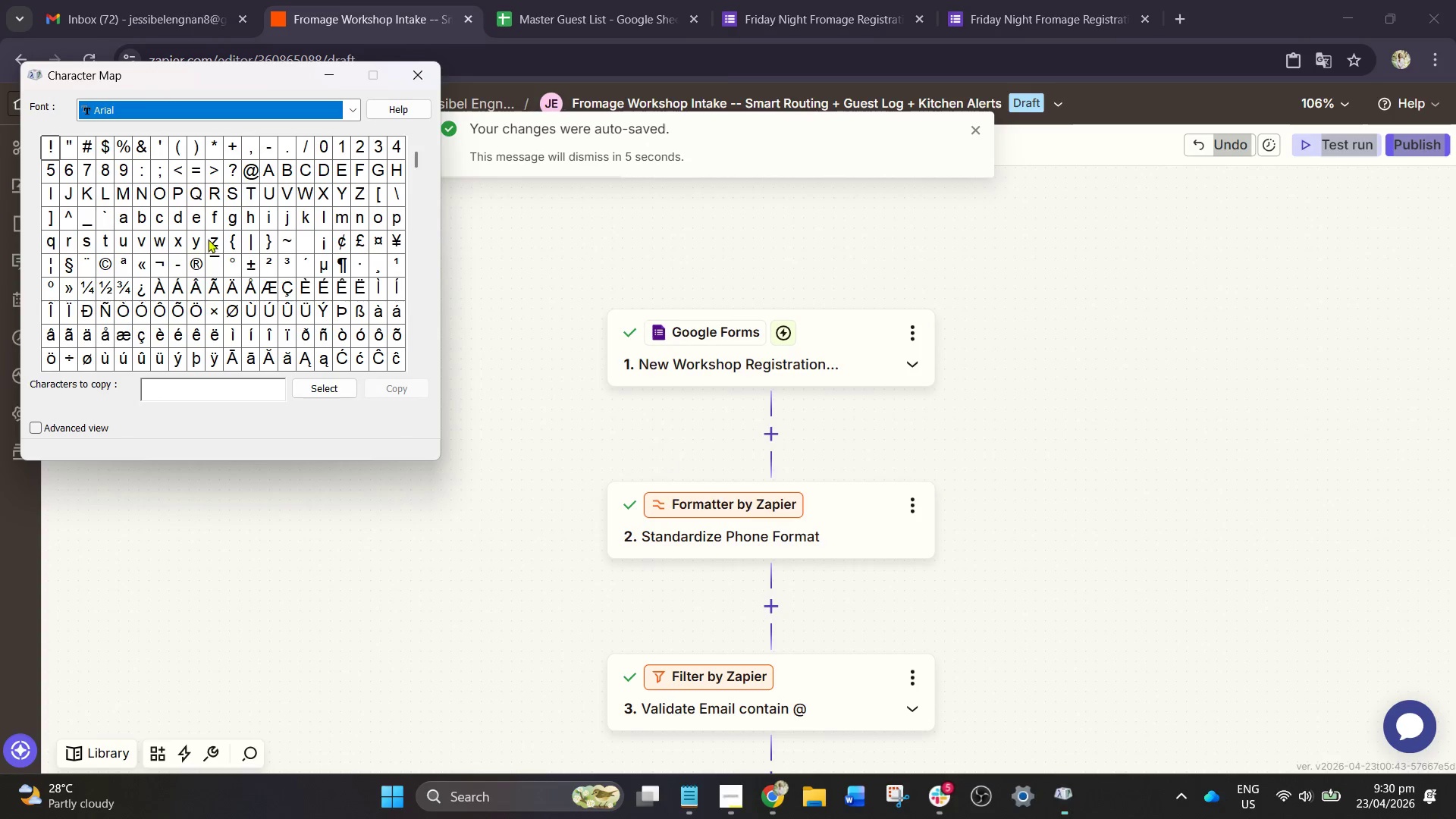 
scroll: coordinate [291, 315], scroll_direction: down, amount: 4.0
 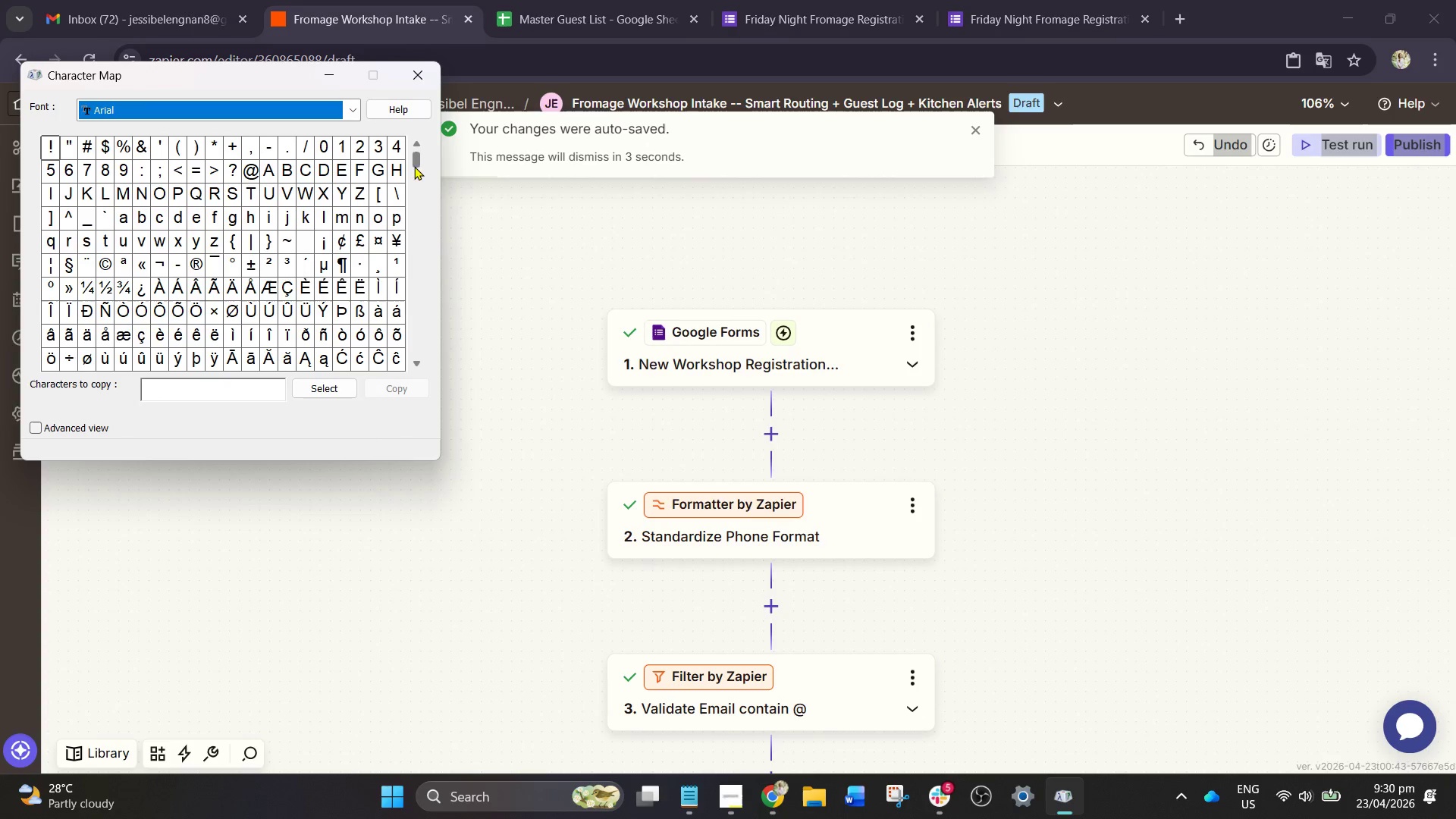 
left_click_drag(start_coordinate=[415, 159], to_coordinate=[425, 309])
 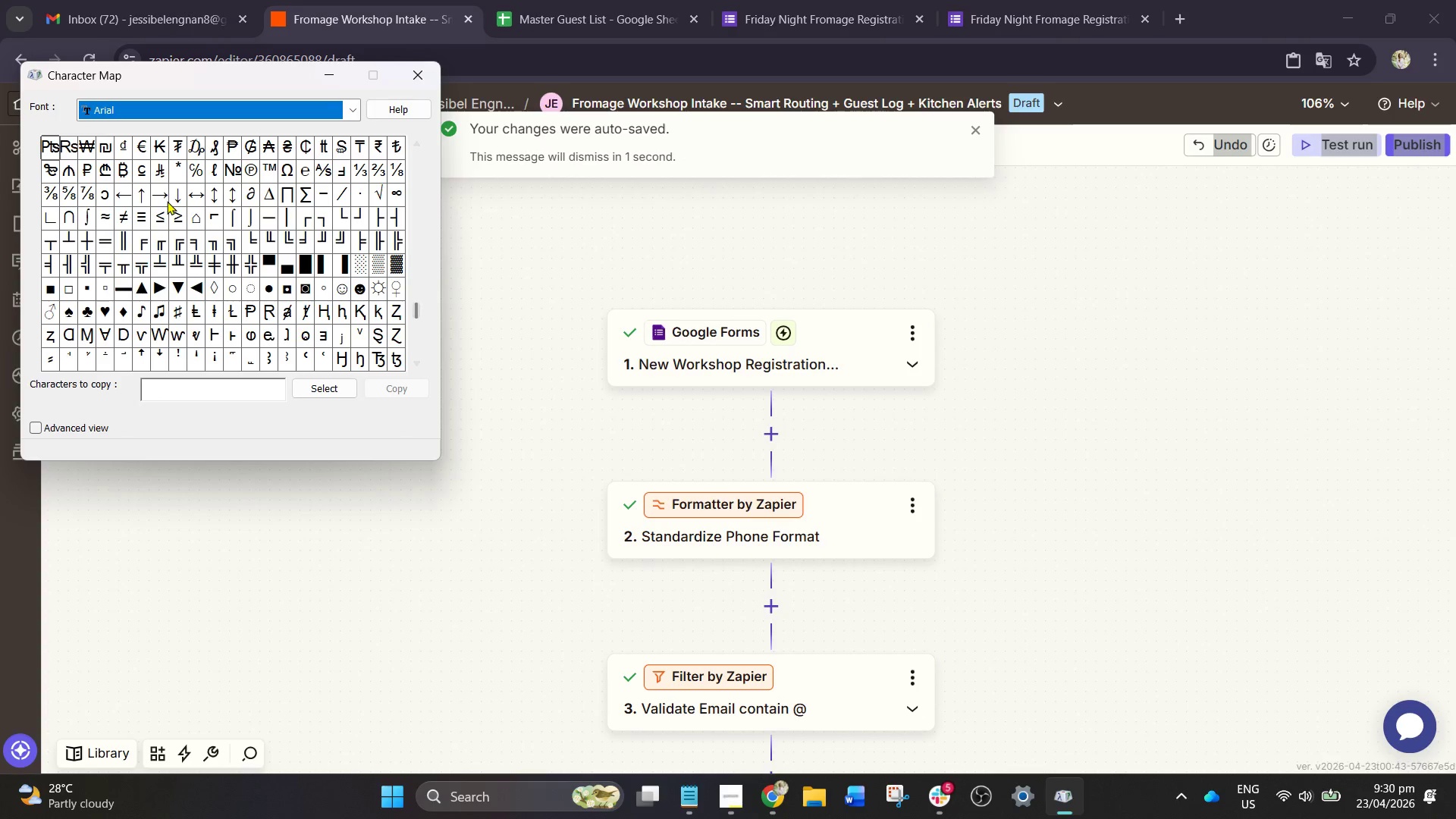 
left_click([161, 193])
 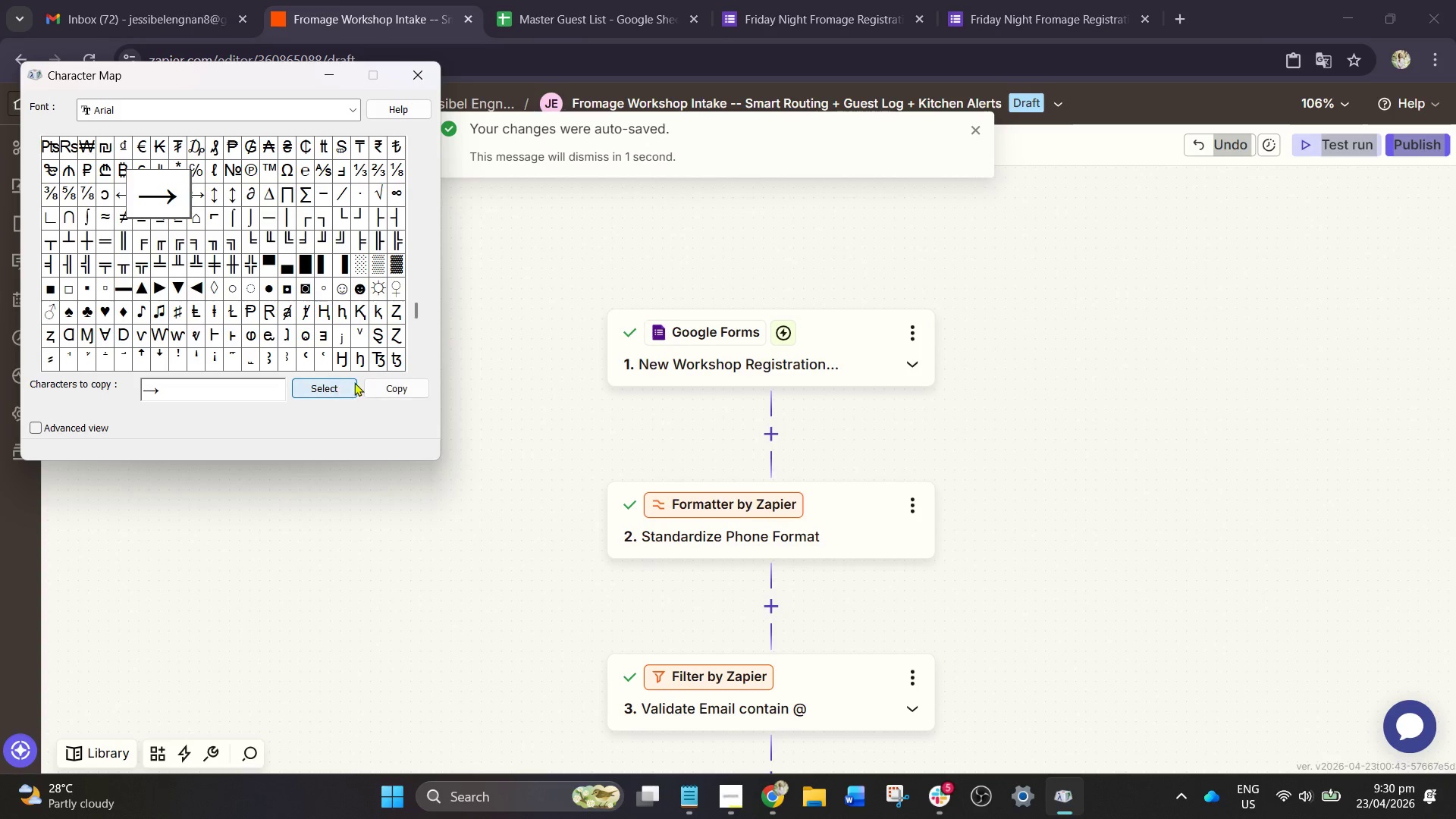 
left_click([398, 383])
 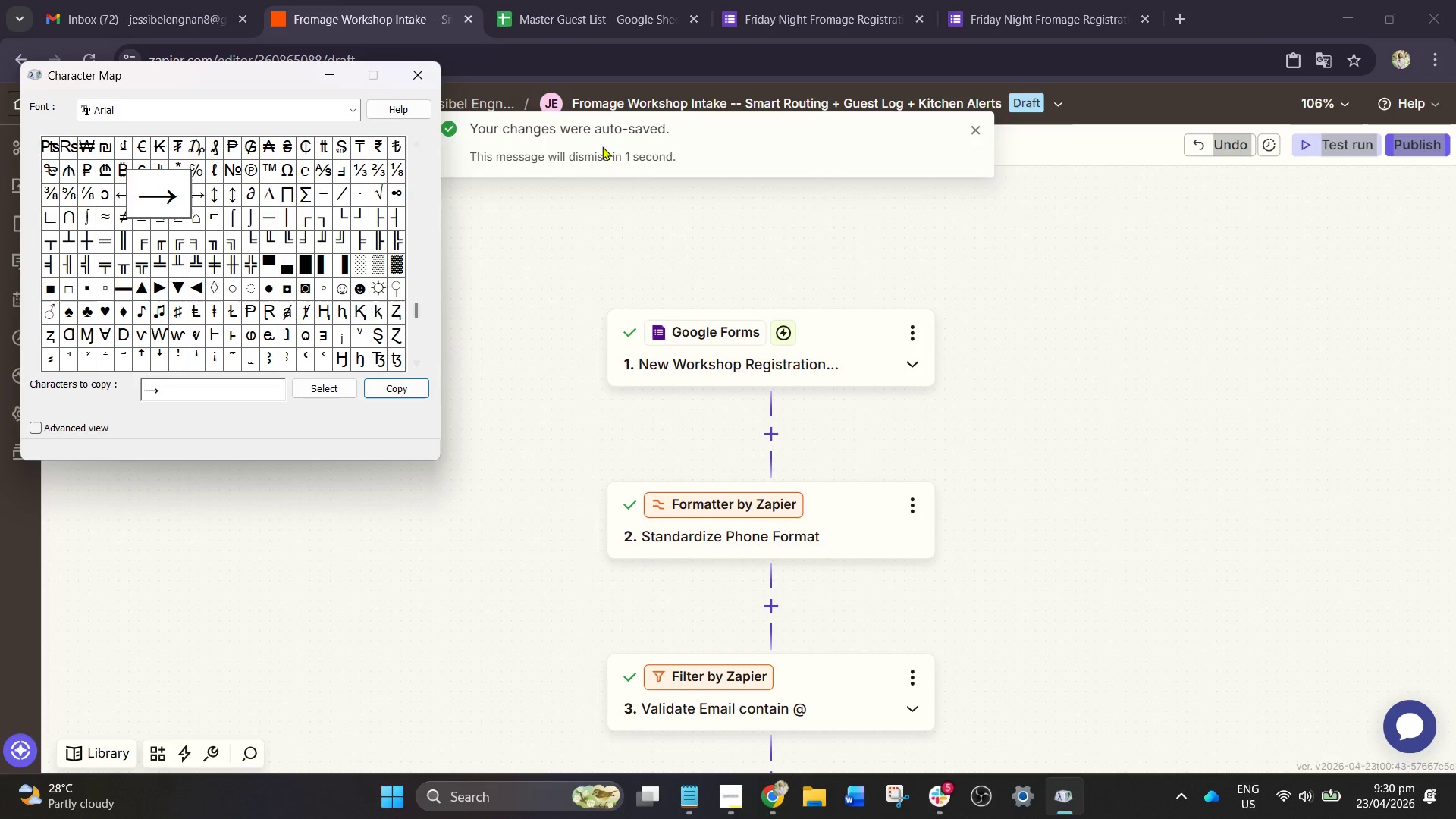 
left_click([734, 108])
 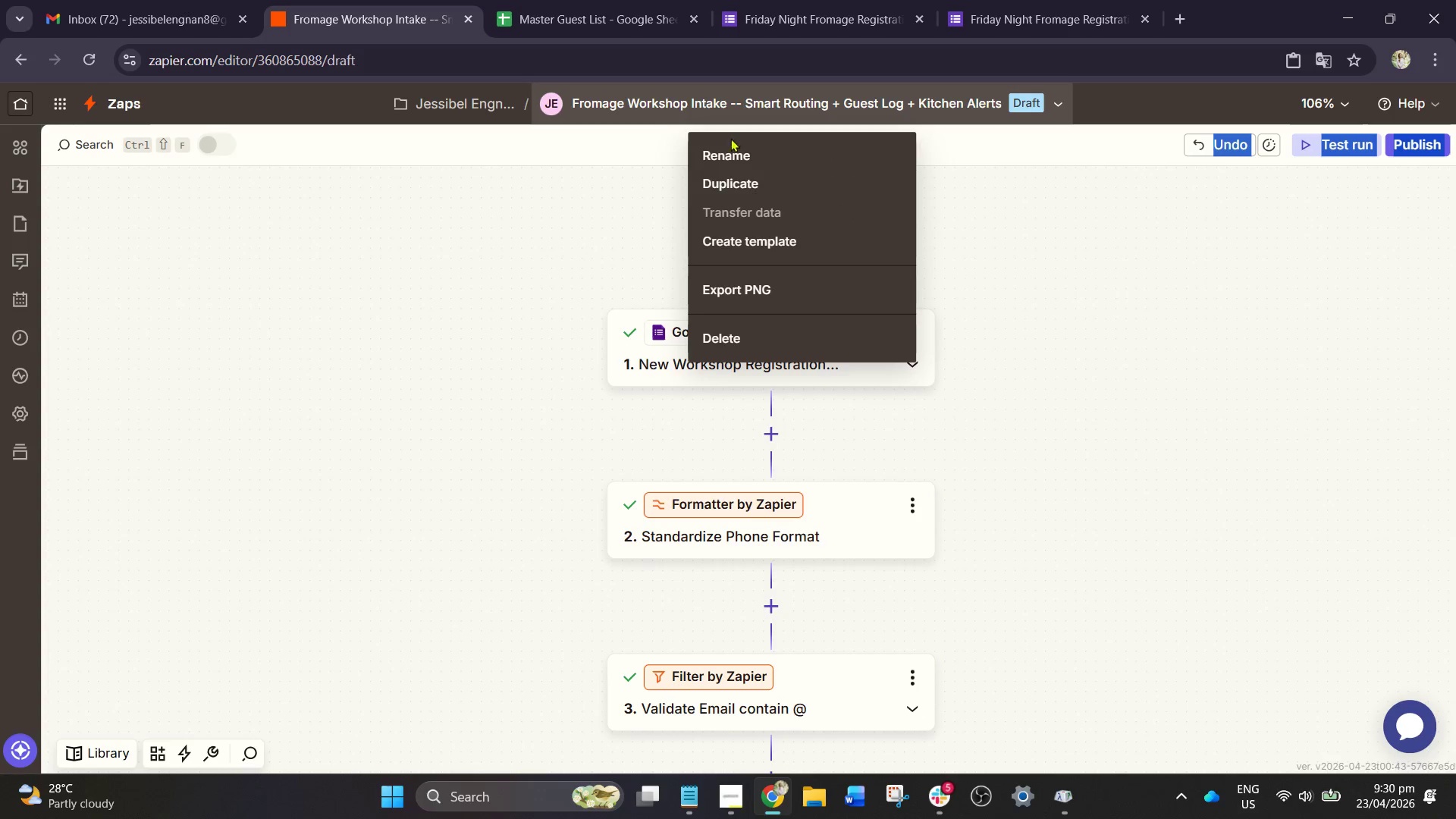 
left_click([730, 143])
 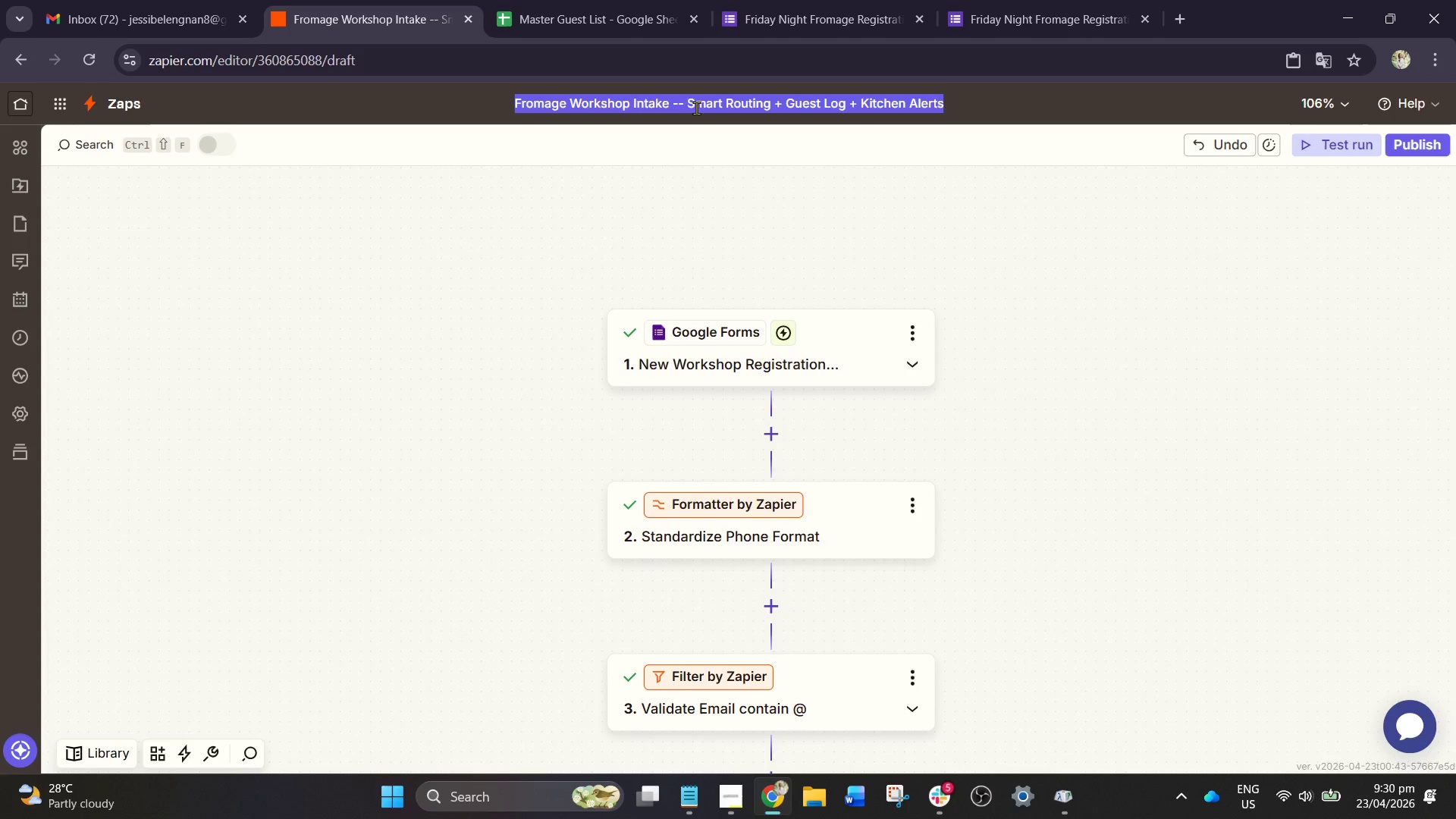 
left_click([689, 106])
 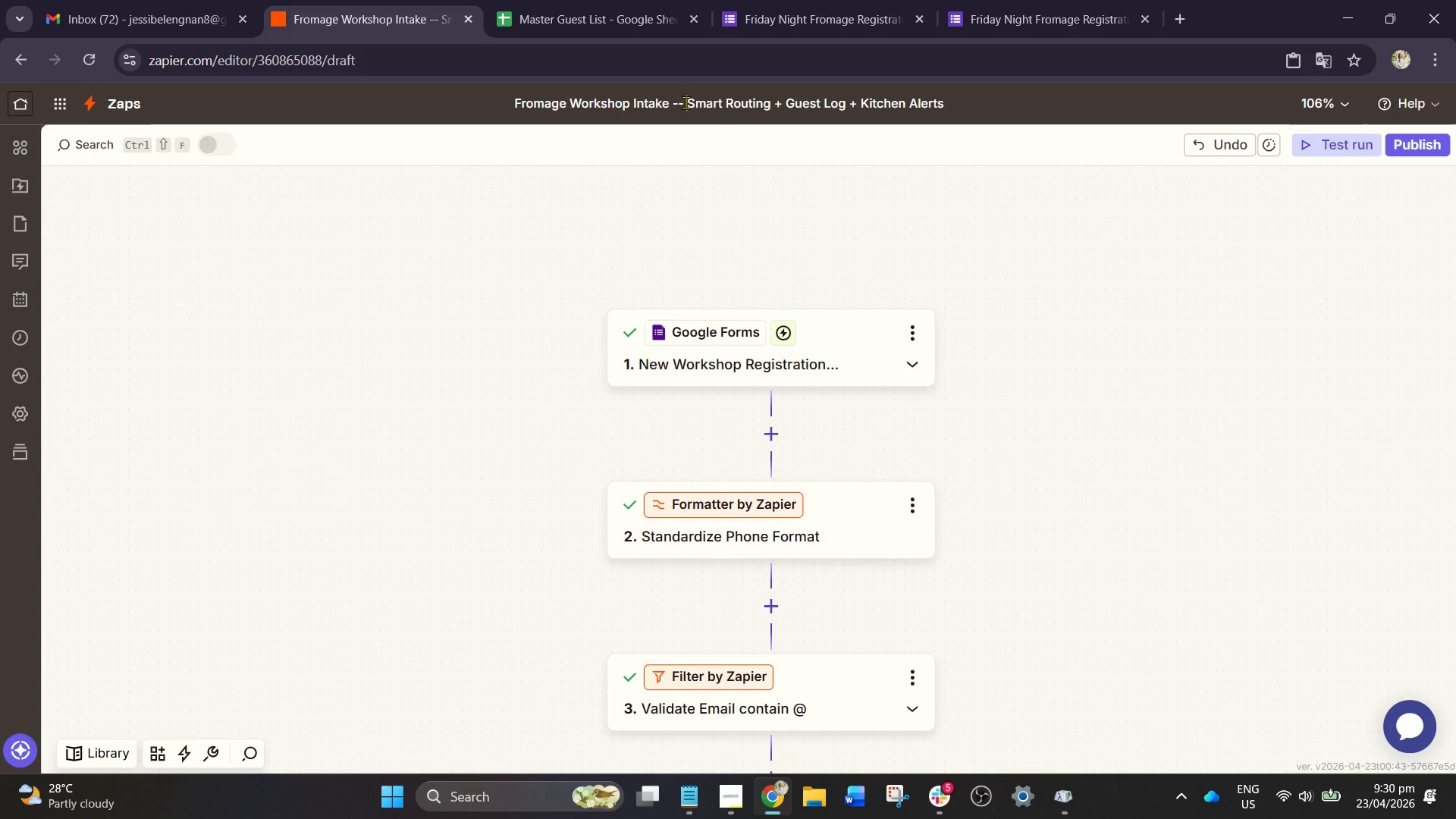 
left_click_drag(start_coordinate=[686, 102], to_coordinate=[672, 103])
 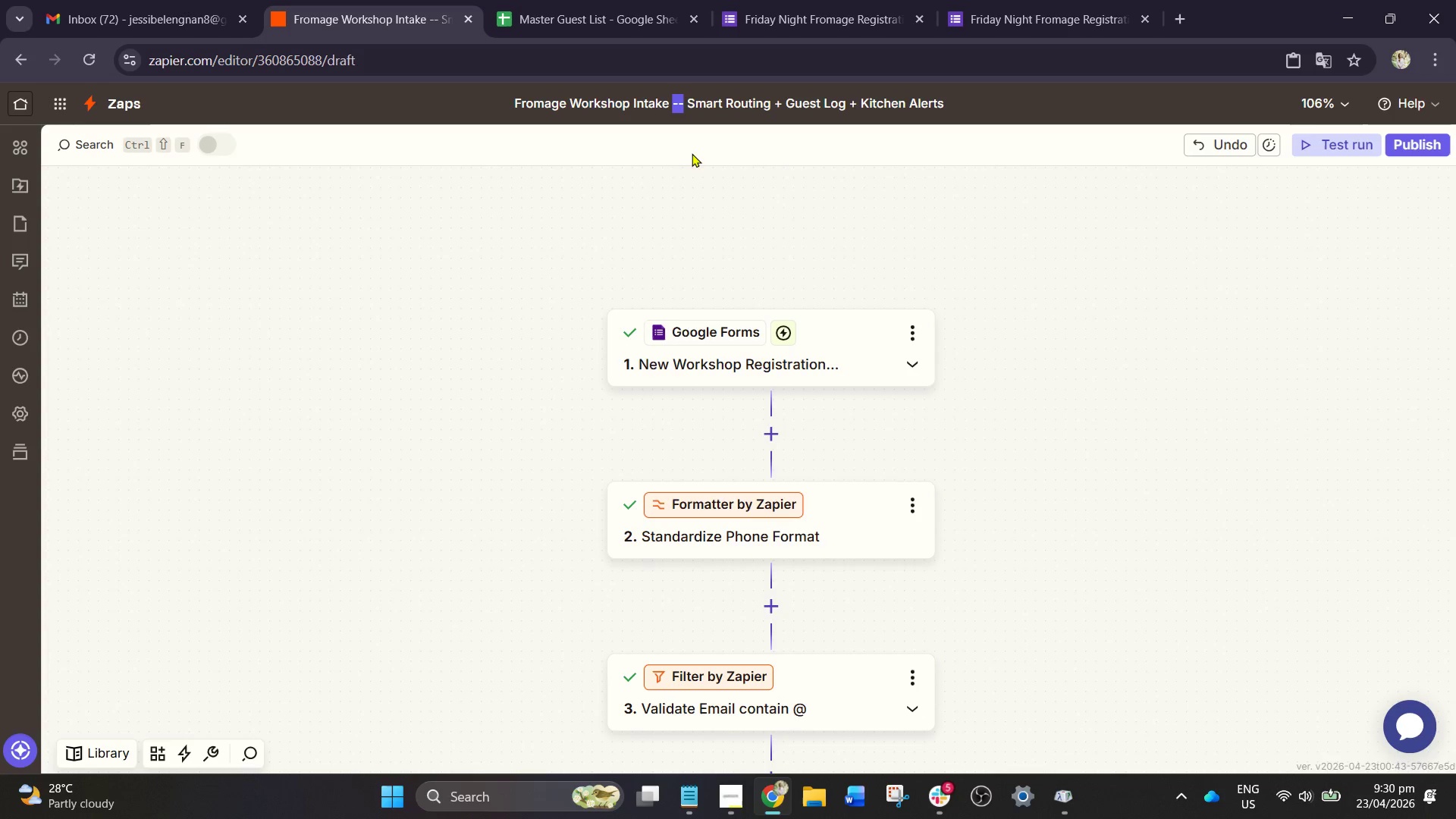 
hold_key(key=ControlLeft, duration=0.97)